 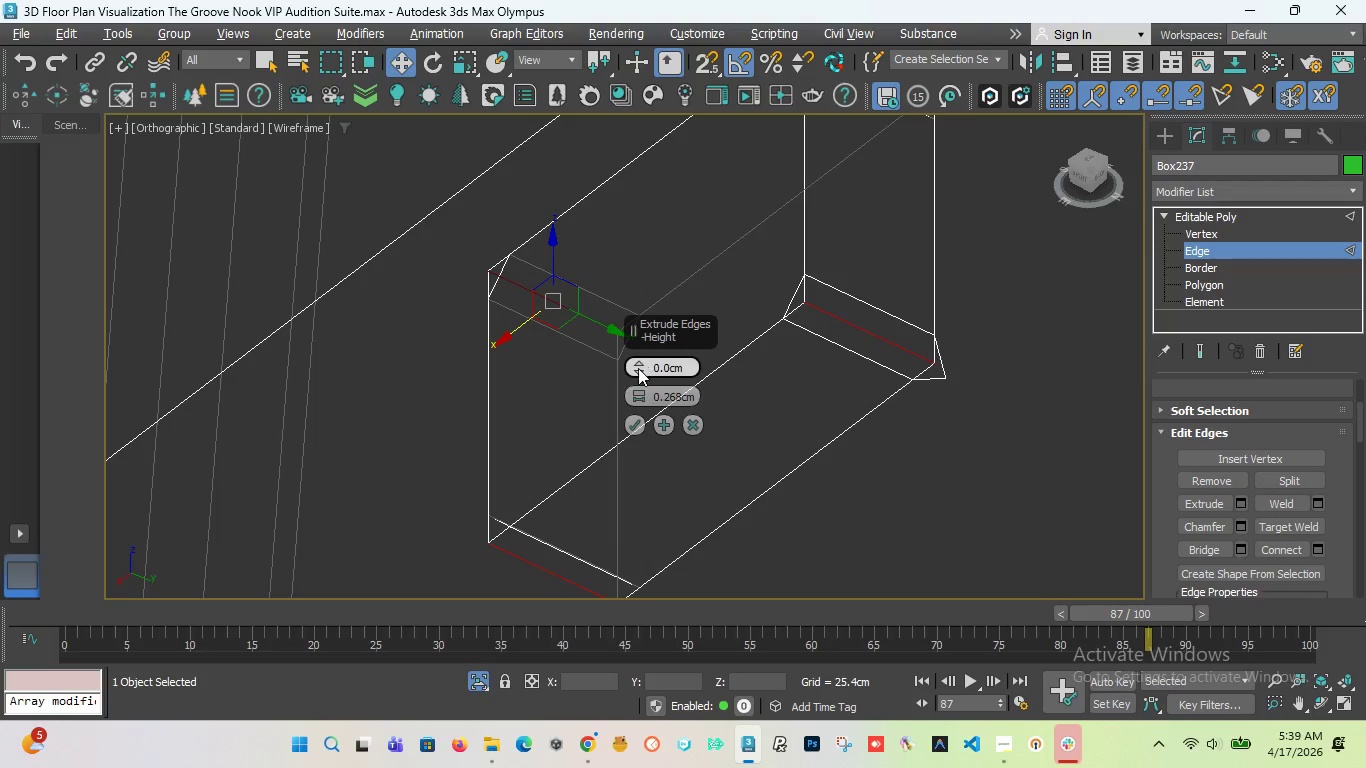 
left_click_drag(start_coordinate=[637, 369], to_coordinate=[656, 344])
 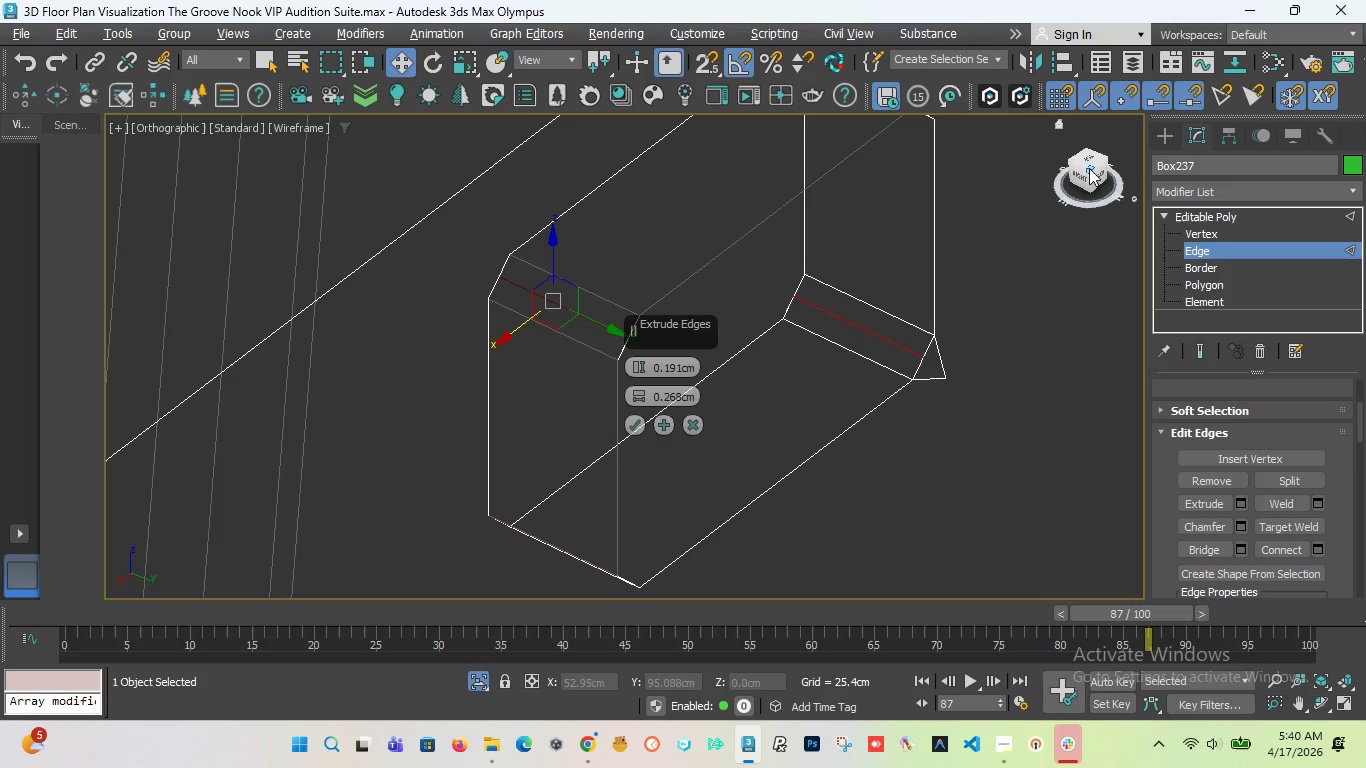 
left_click_drag(start_coordinate=[1089, 168], to_coordinate=[1060, 174])
 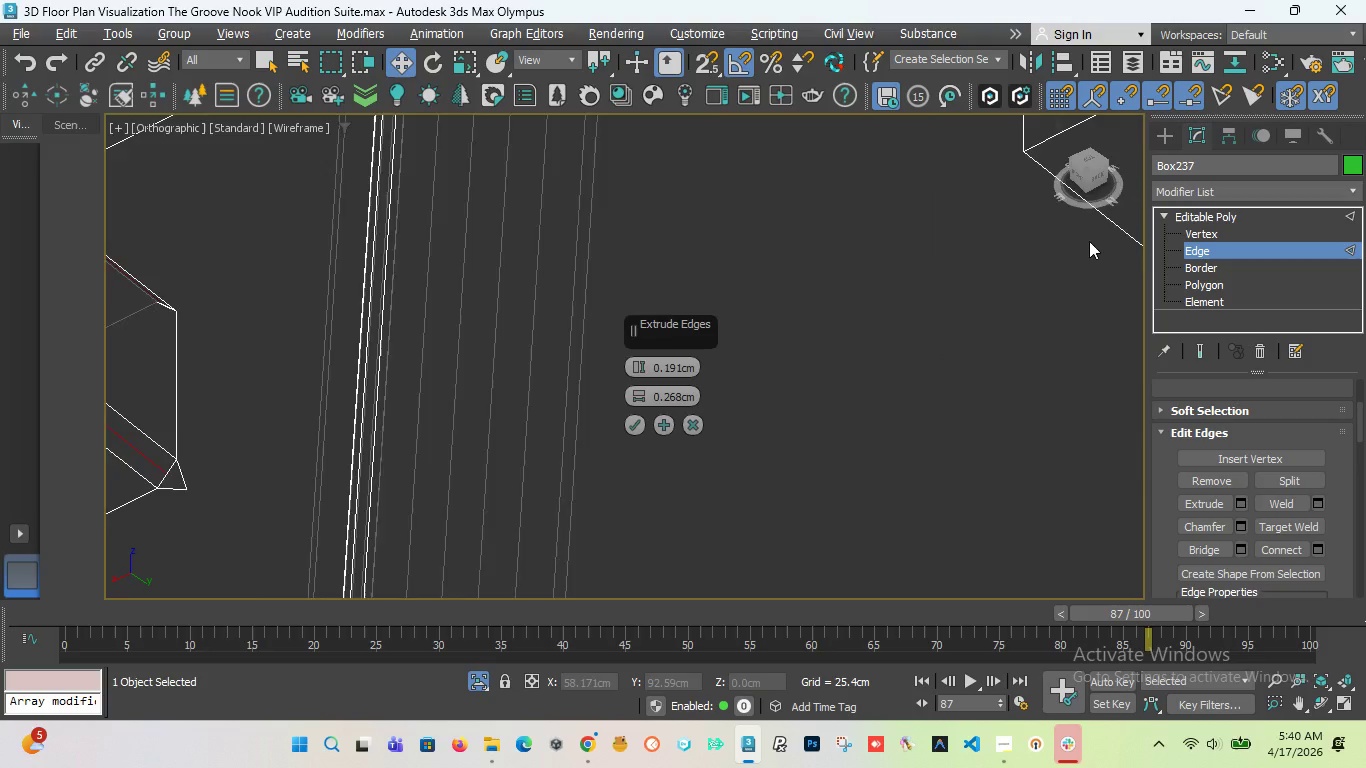 
scroll: coordinate [1089, 241], scroll_direction: down, amount: 6.0
 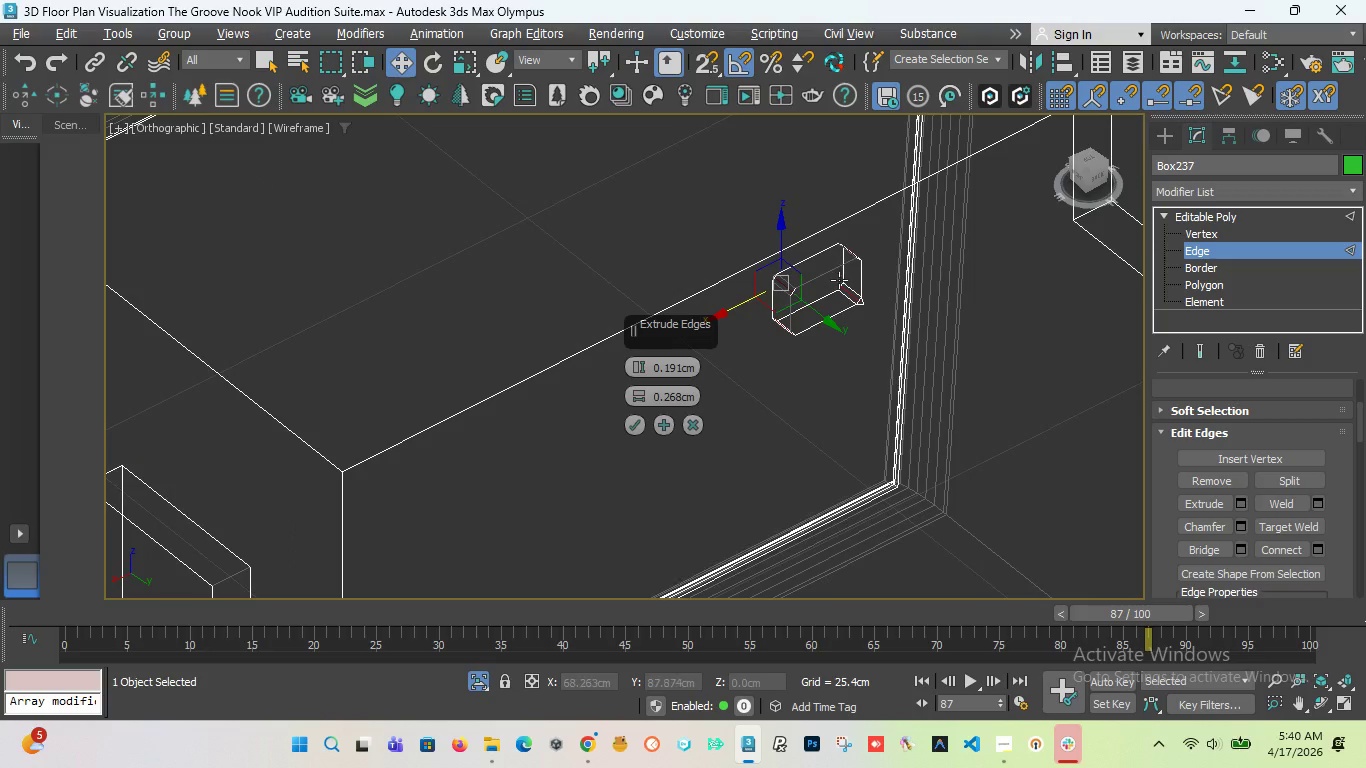 
scroll: coordinate [870, 250], scroll_direction: up, amount: 5.0
 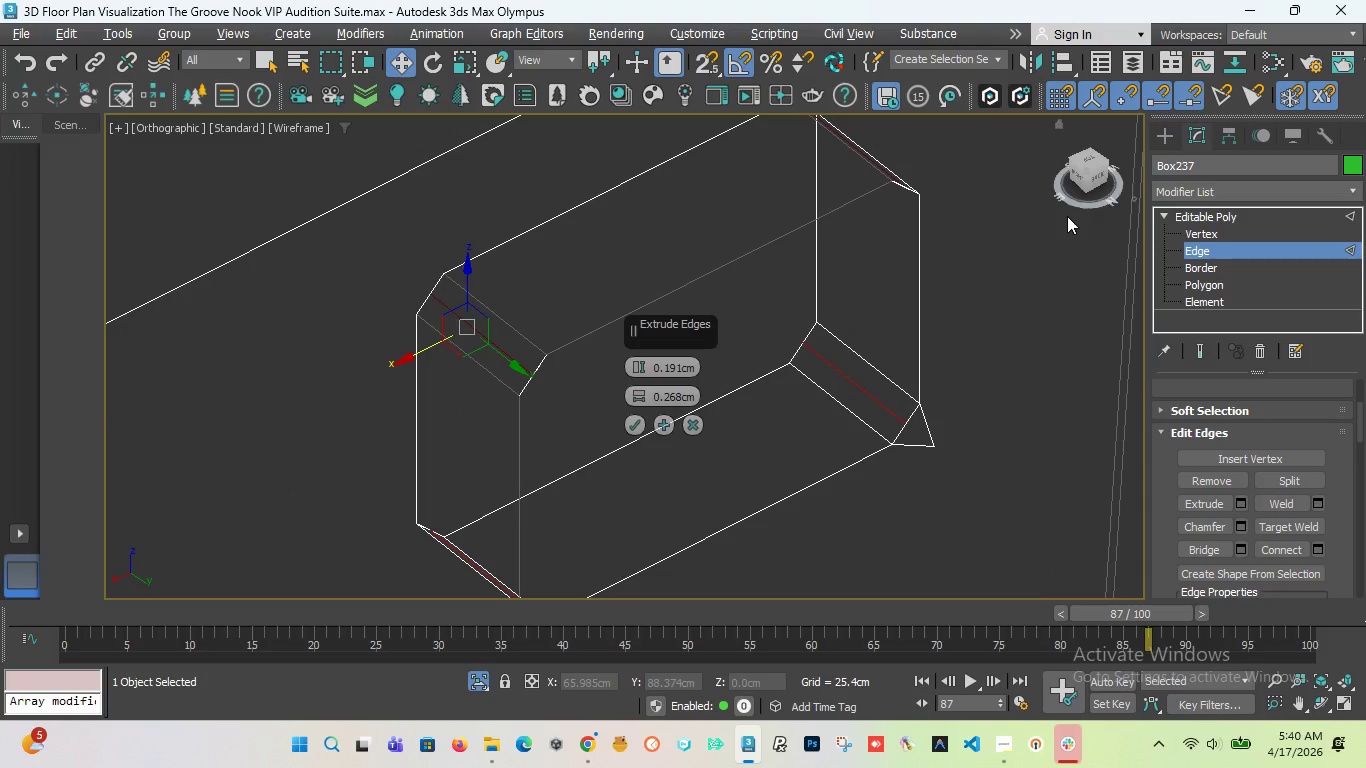 
key(Z)
 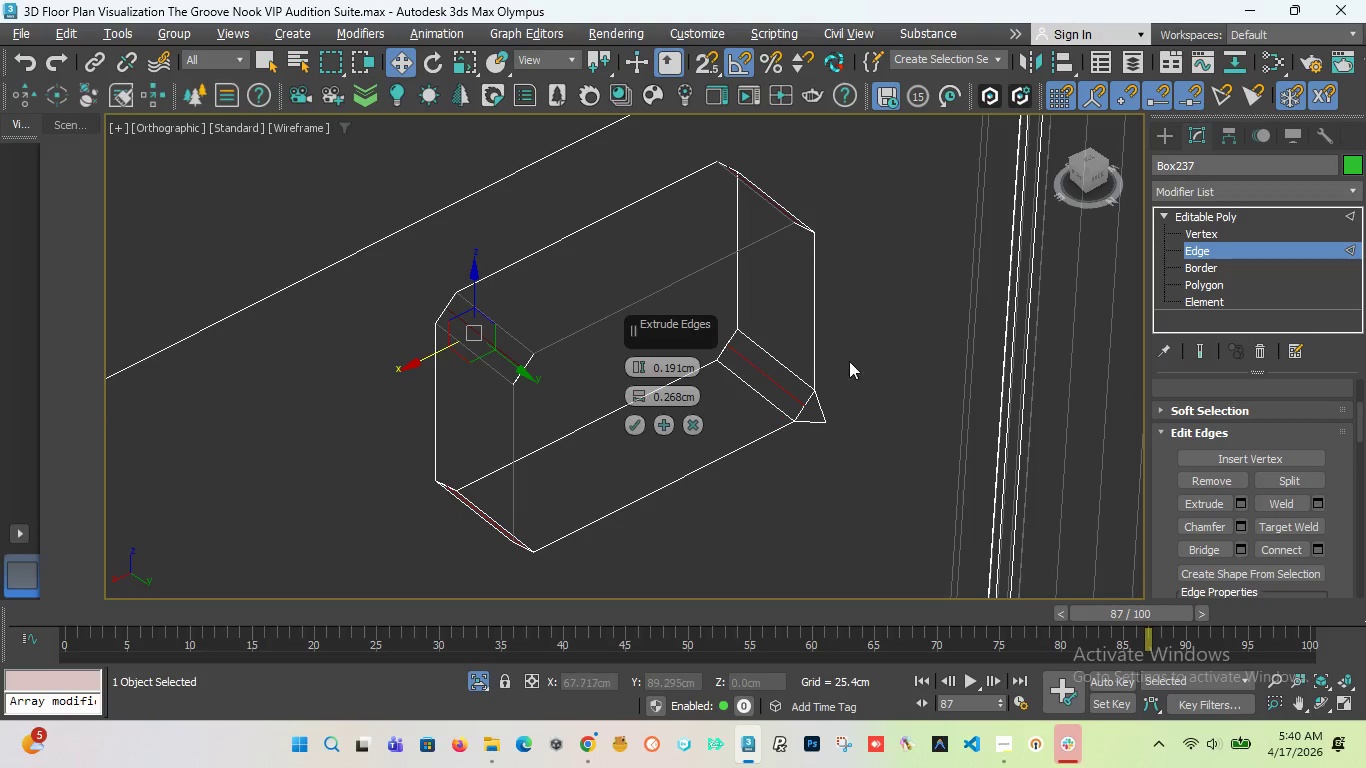 
scroll: coordinate [810, 412], scroll_direction: up, amount: 2.0
 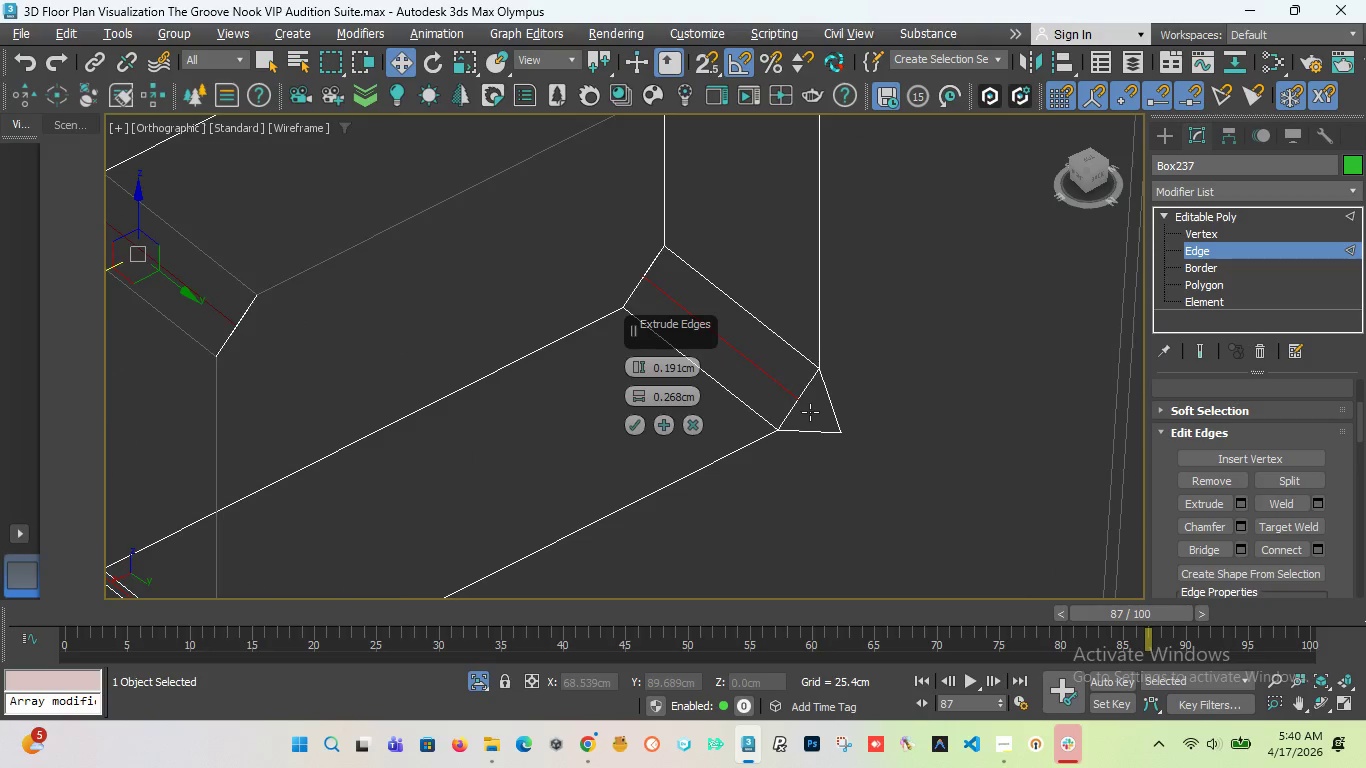 
scroll: coordinate [810, 412], scroll_direction: down, amount: 2.0
 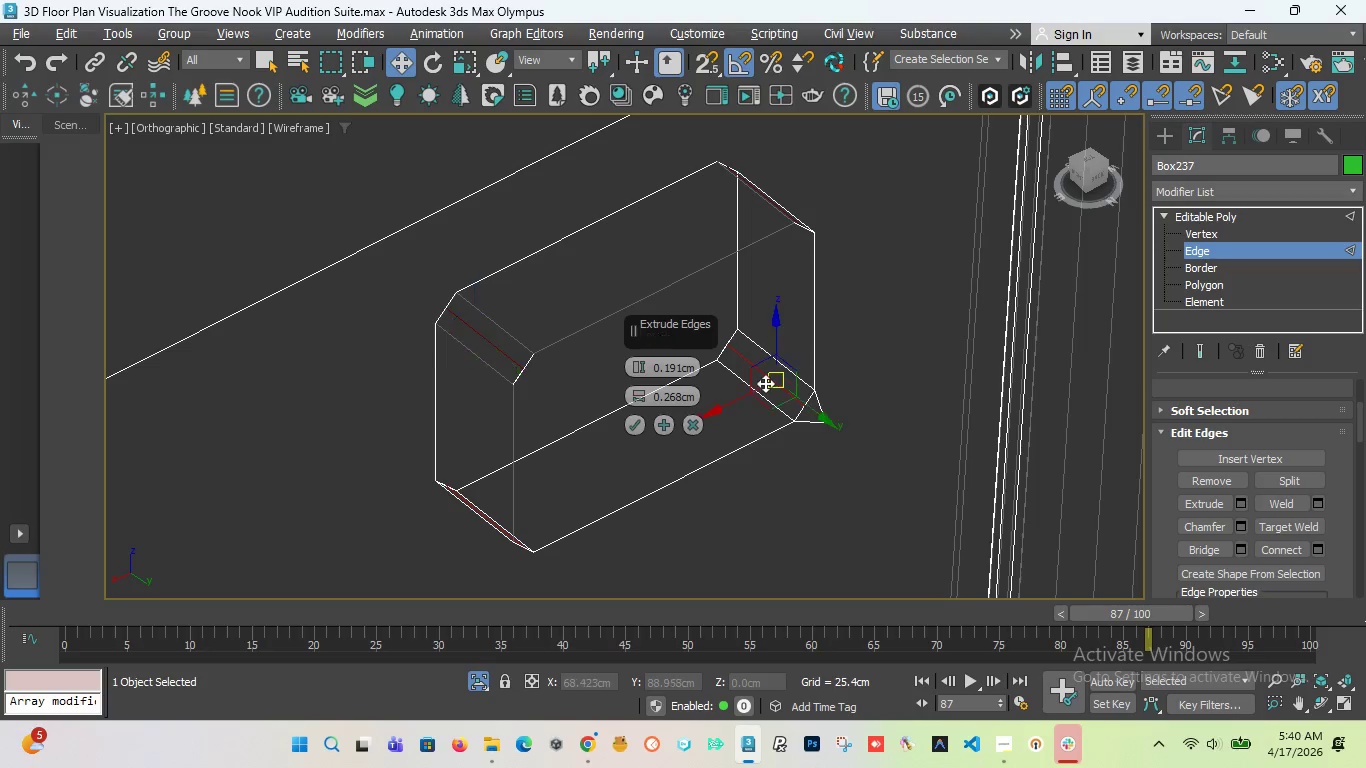 
left_click([695, 423])
 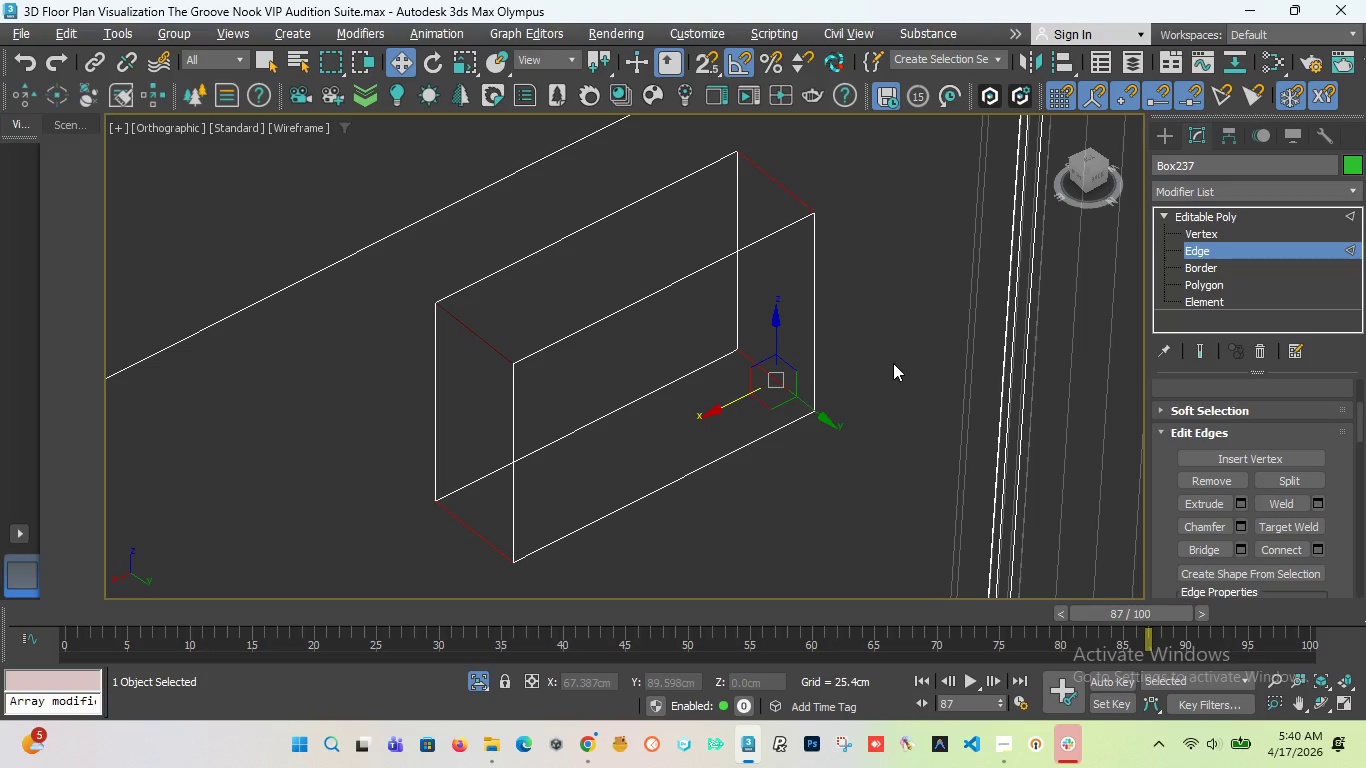 
left_click([894, 368])
 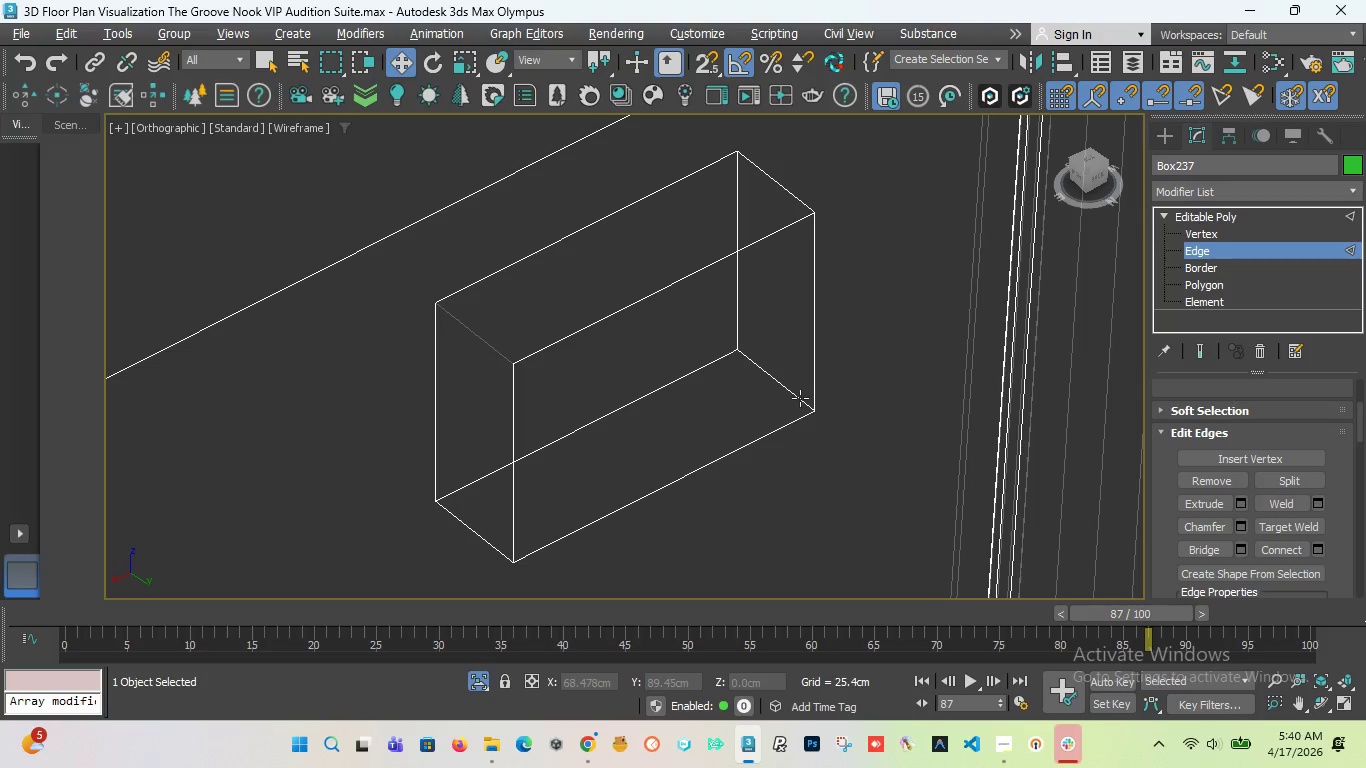 
left_click([800, 398])
 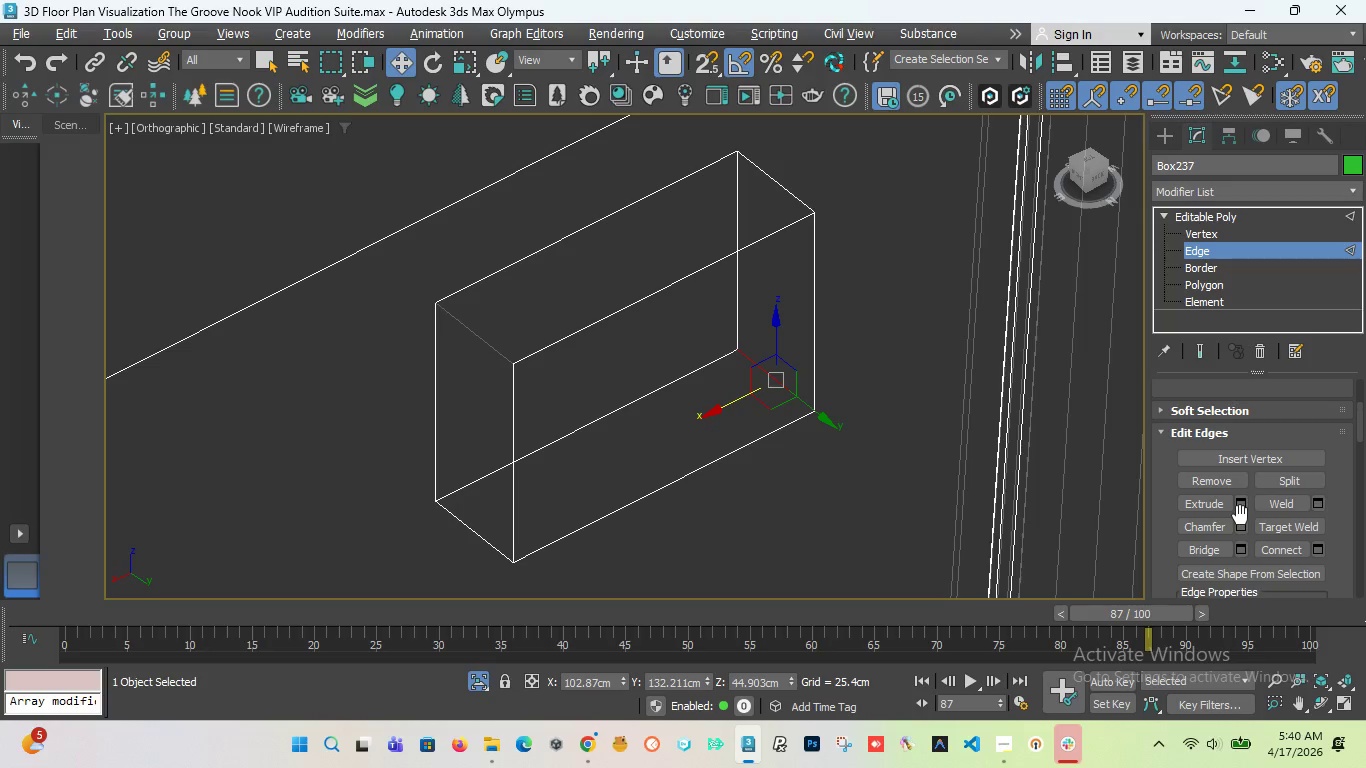 
left_click([1240, 511])
 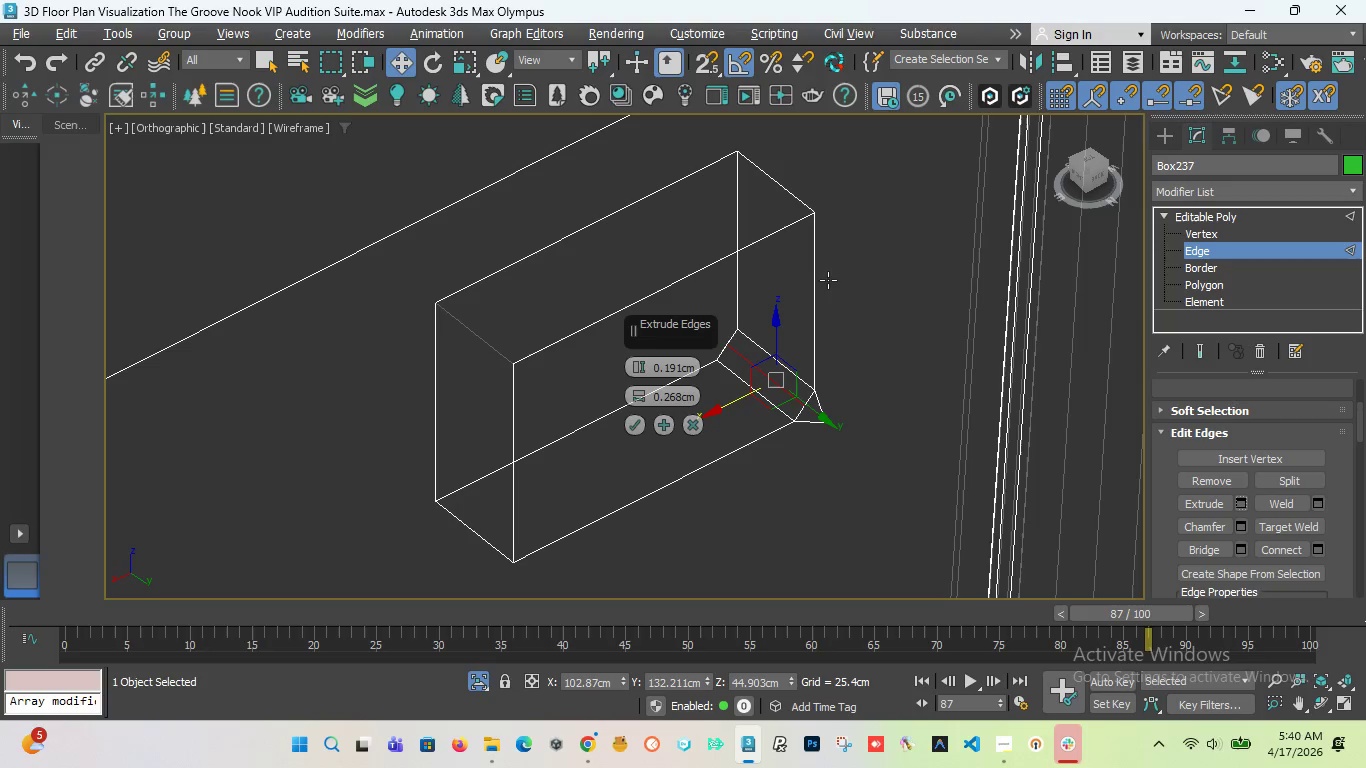 
key(F)
 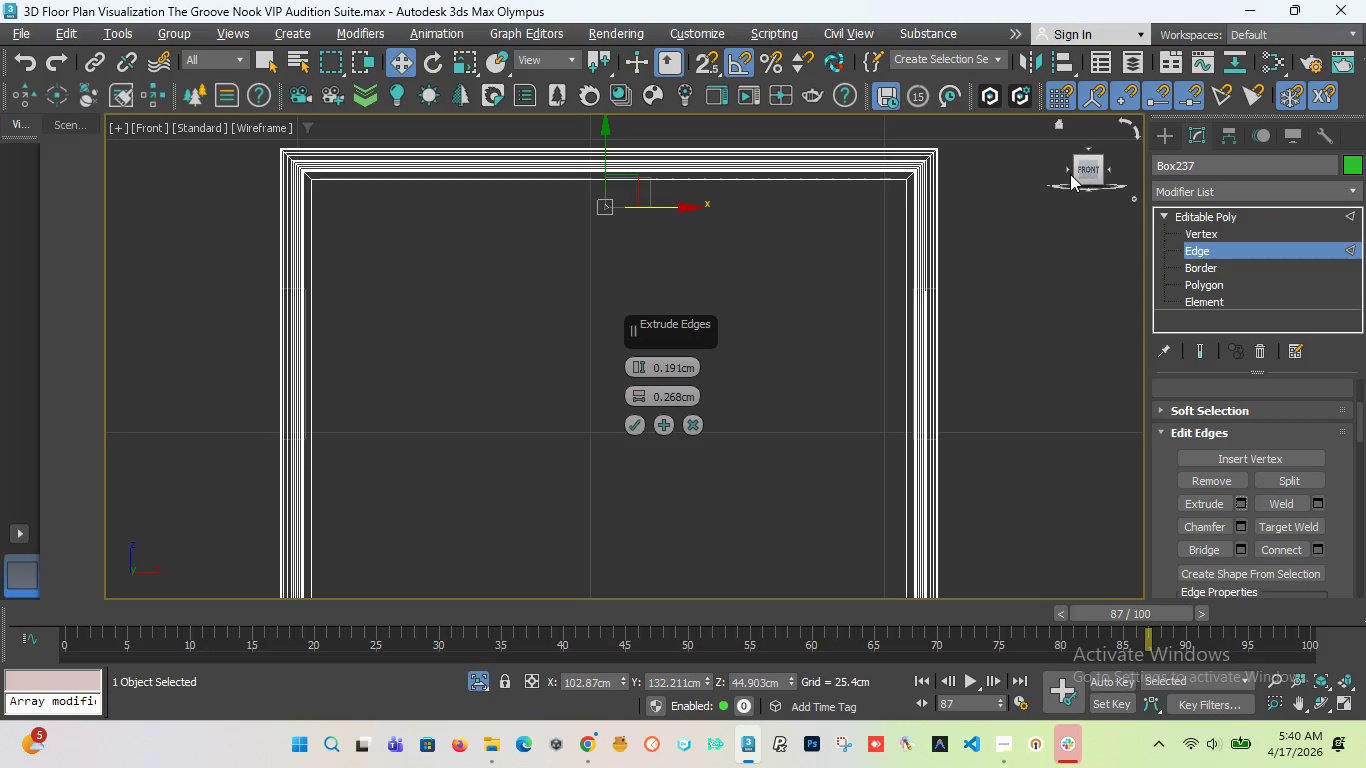 
left_click_drag(start_coordinate=[1078, 170], to_coordinate=[112, 207])
 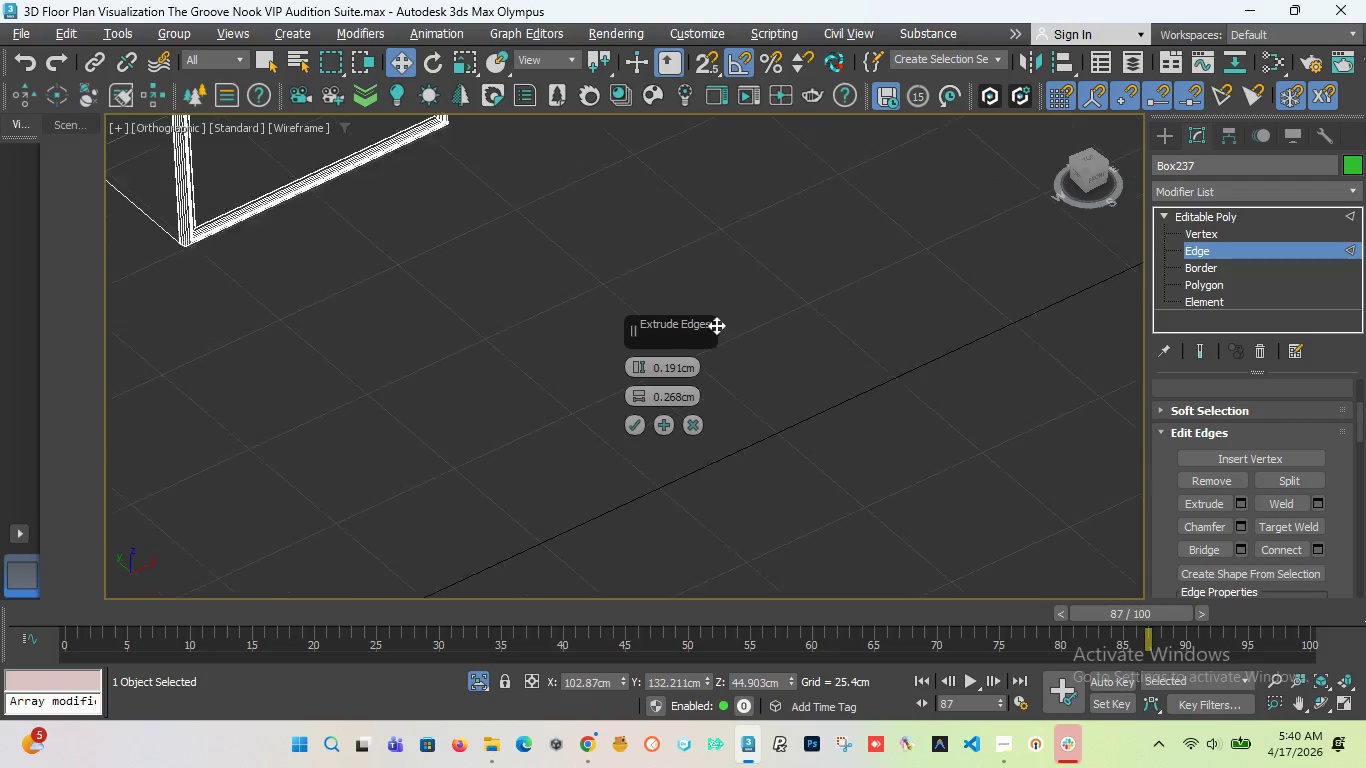 
scroll: coordinate [500, 266], scroll_direction: down, amount: 11.0
 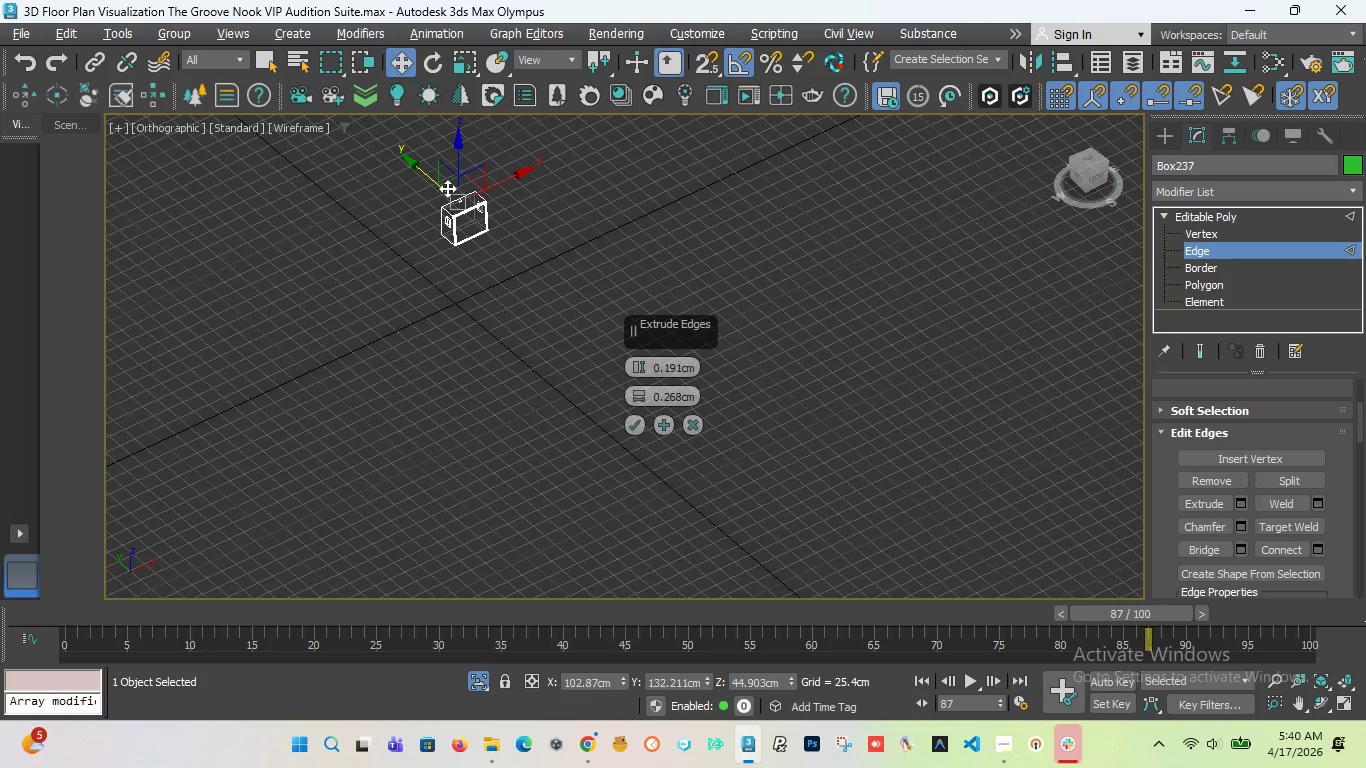 
key(Z)
 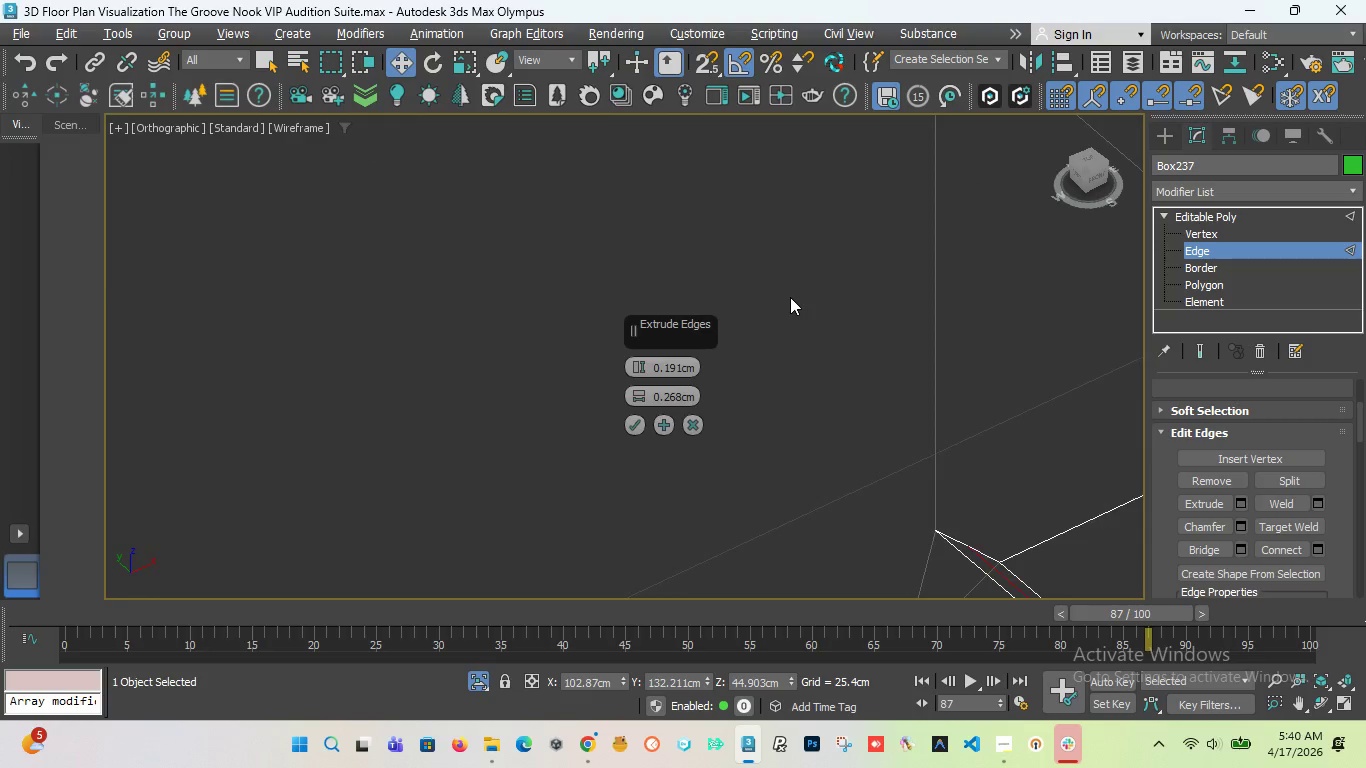 
scroll: coordinate [790, 297], scroll_direction: down, amount: 7.0
 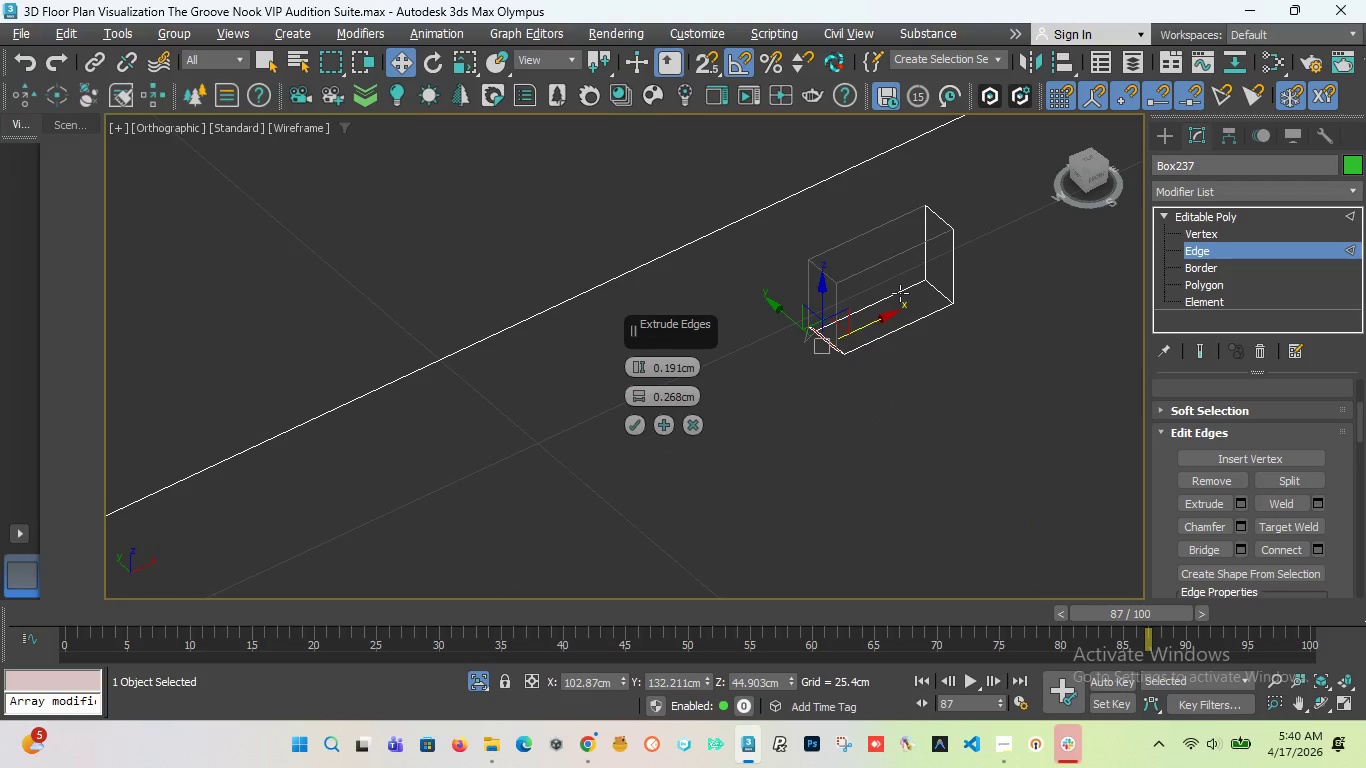 
scroll: coordinate [573, 396], scroll_direction: up, amount: 7.0
 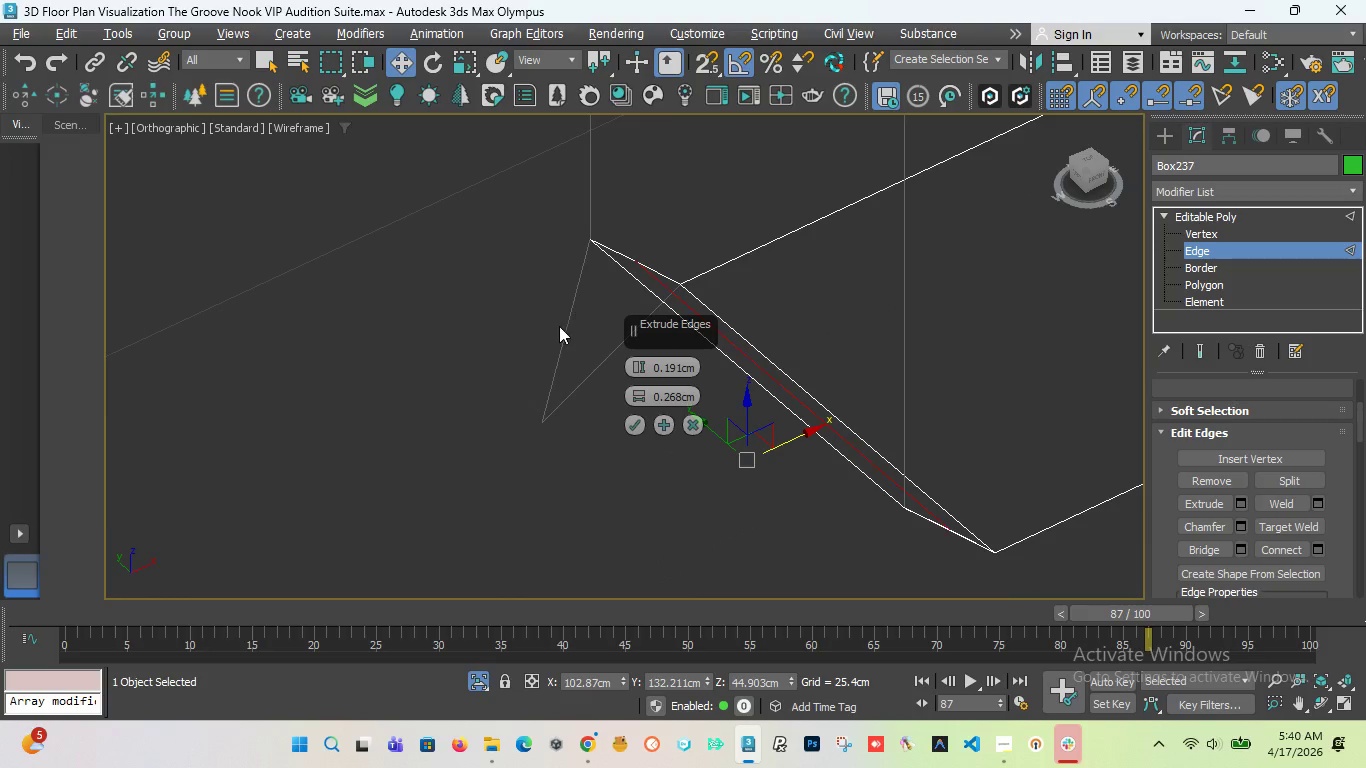 
scroll: coordinate [520, 336], scroll_direction: down, amount: 2.0
 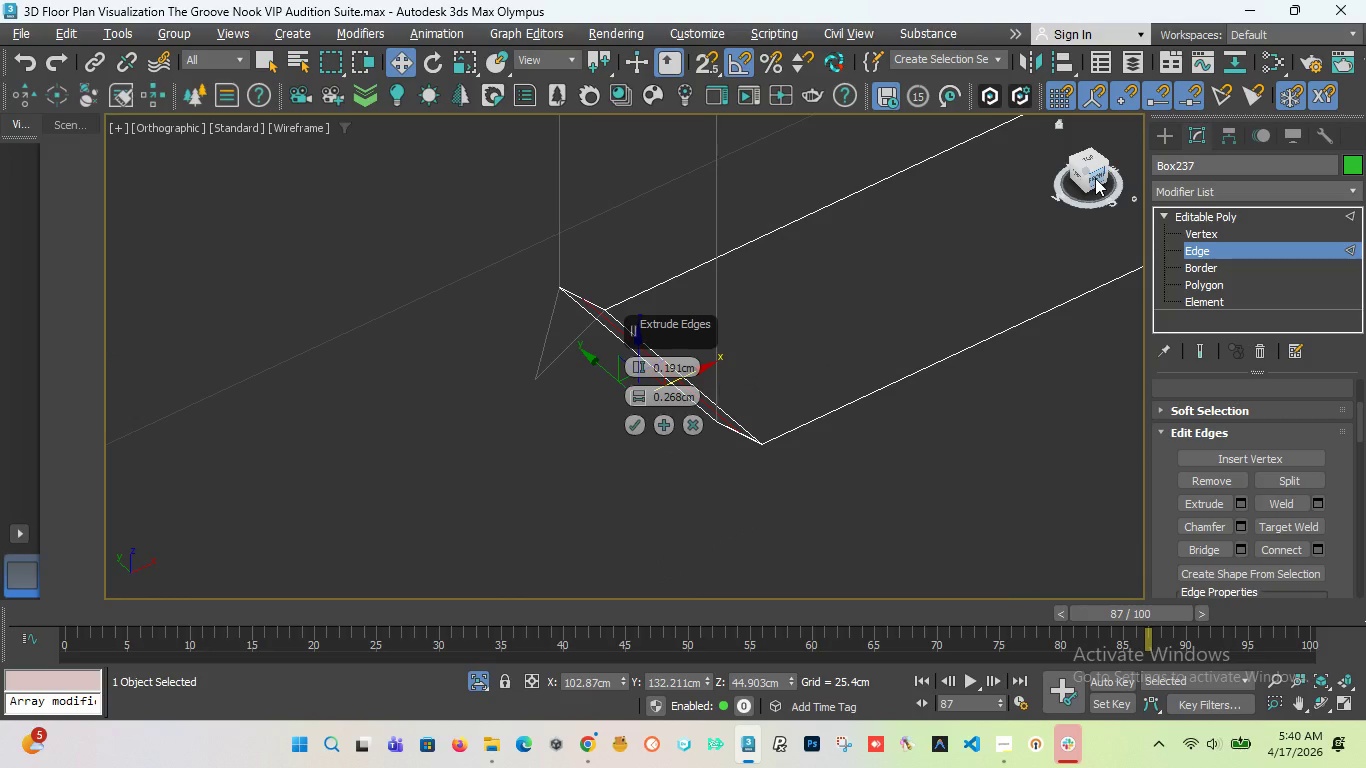 
left_click_drag(start_coordinate=[1095, 178], to_coordinate=[1080, 178])
 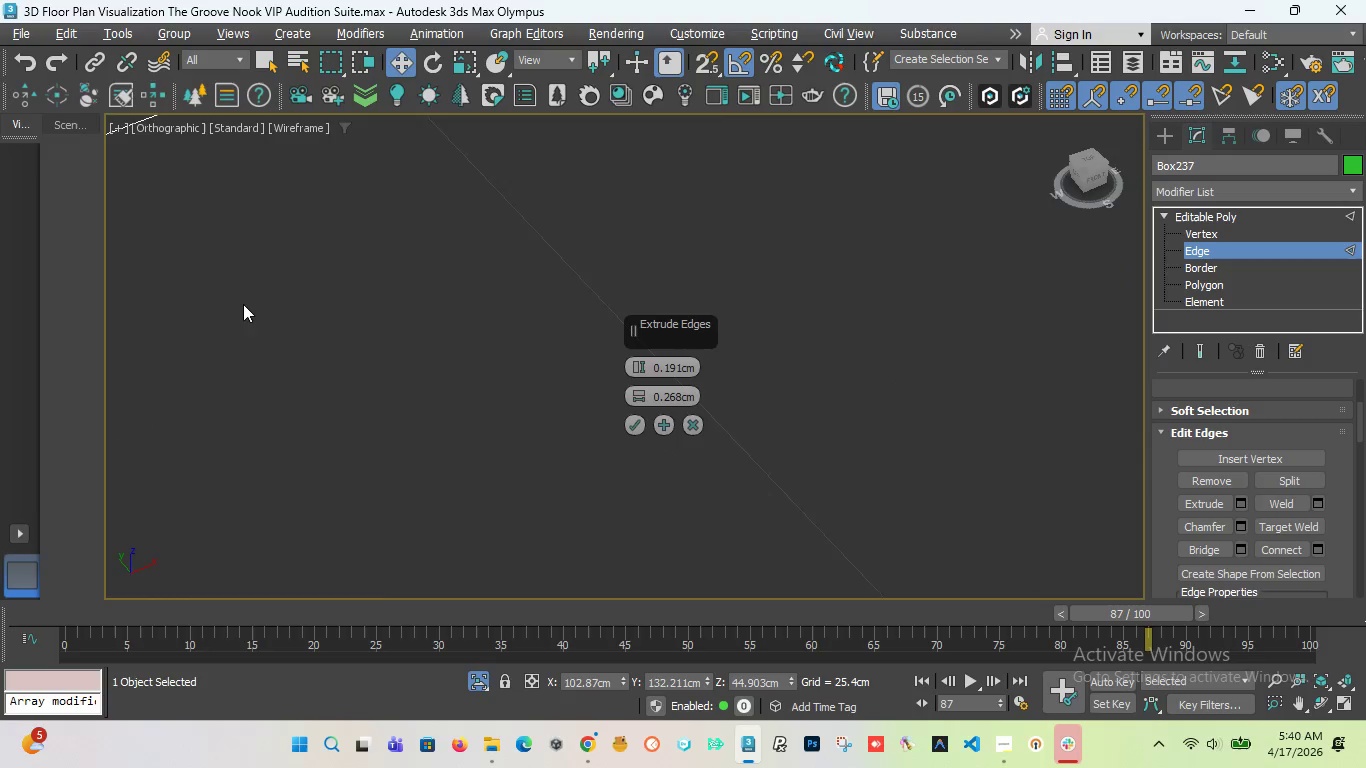 
scroll: coordinate [242, 306], scroll_direction: down, amount: 5.0
 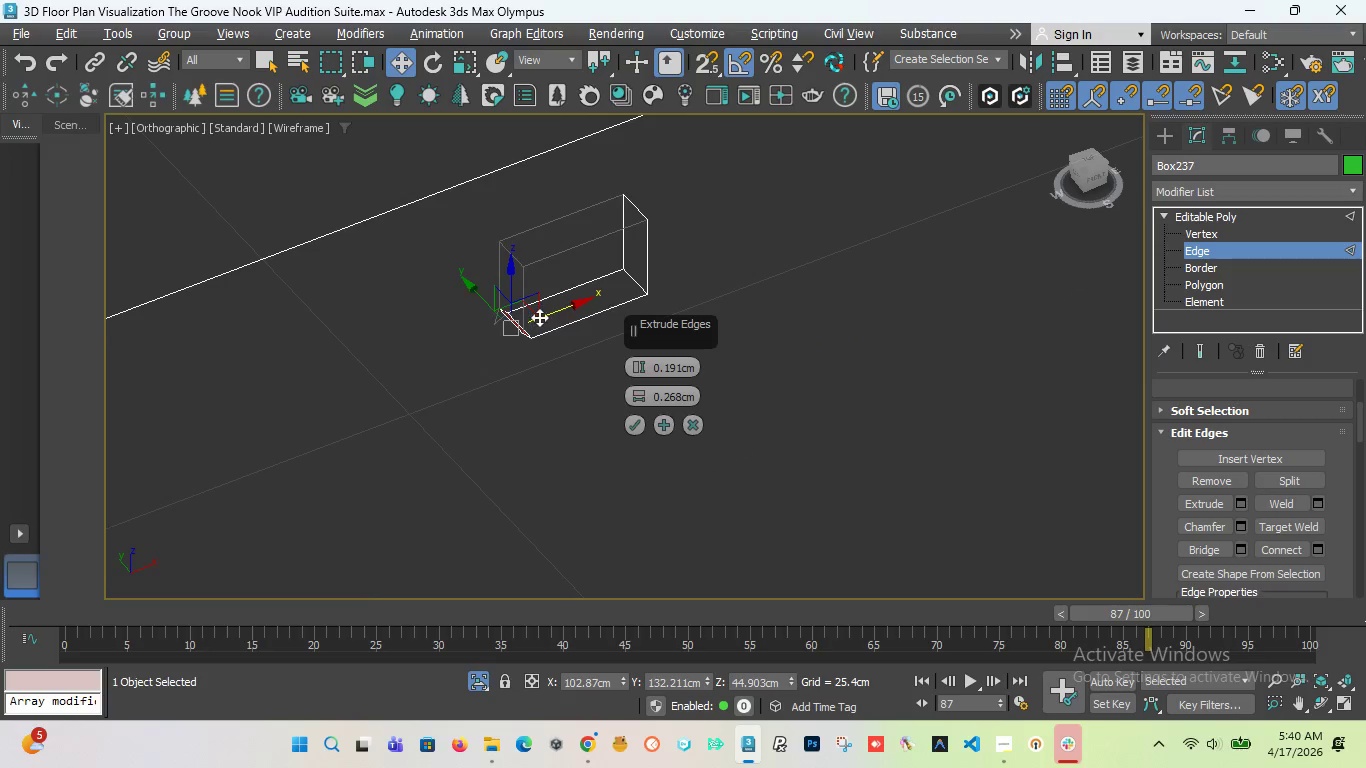 
scroll: coordinate [539, 317], scroll_direction: up, amount: 2.0
 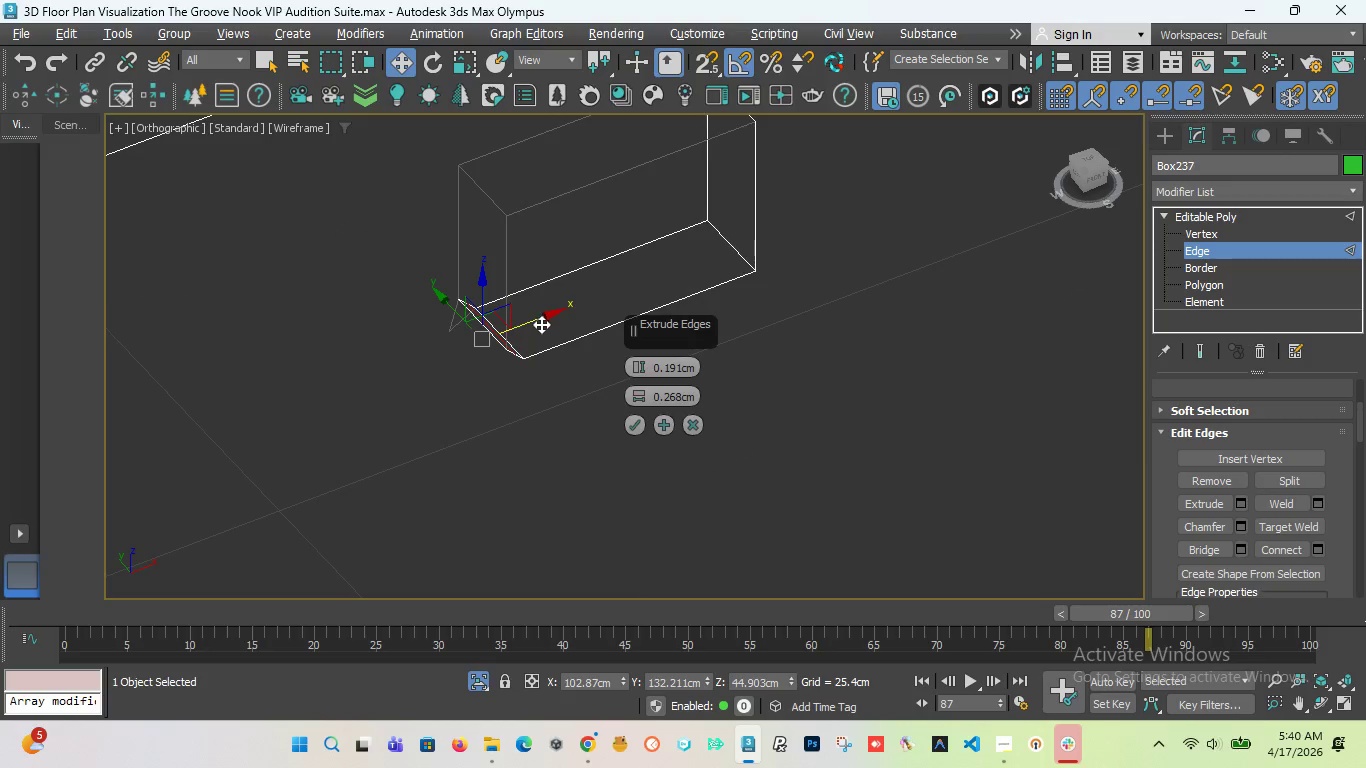 
key(Control+Z)
 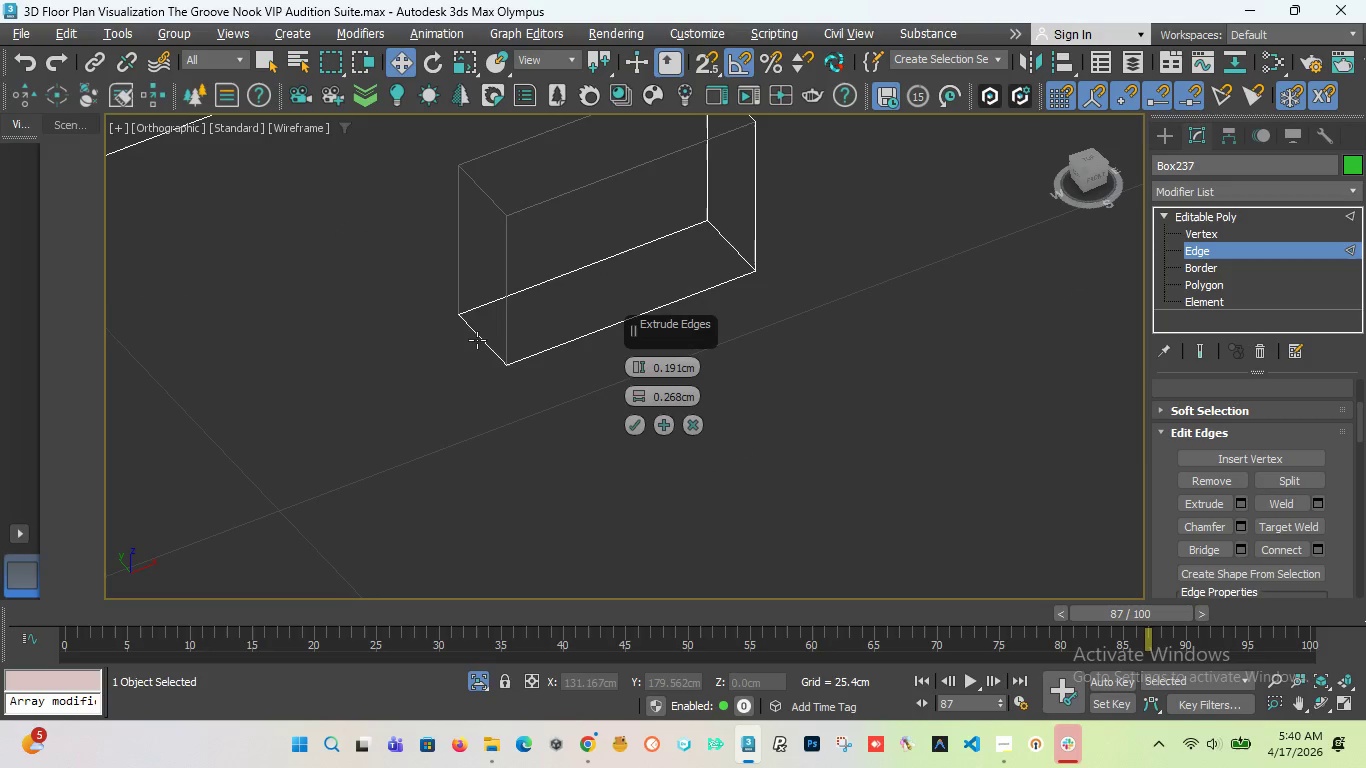 
left_click([477, 338])
 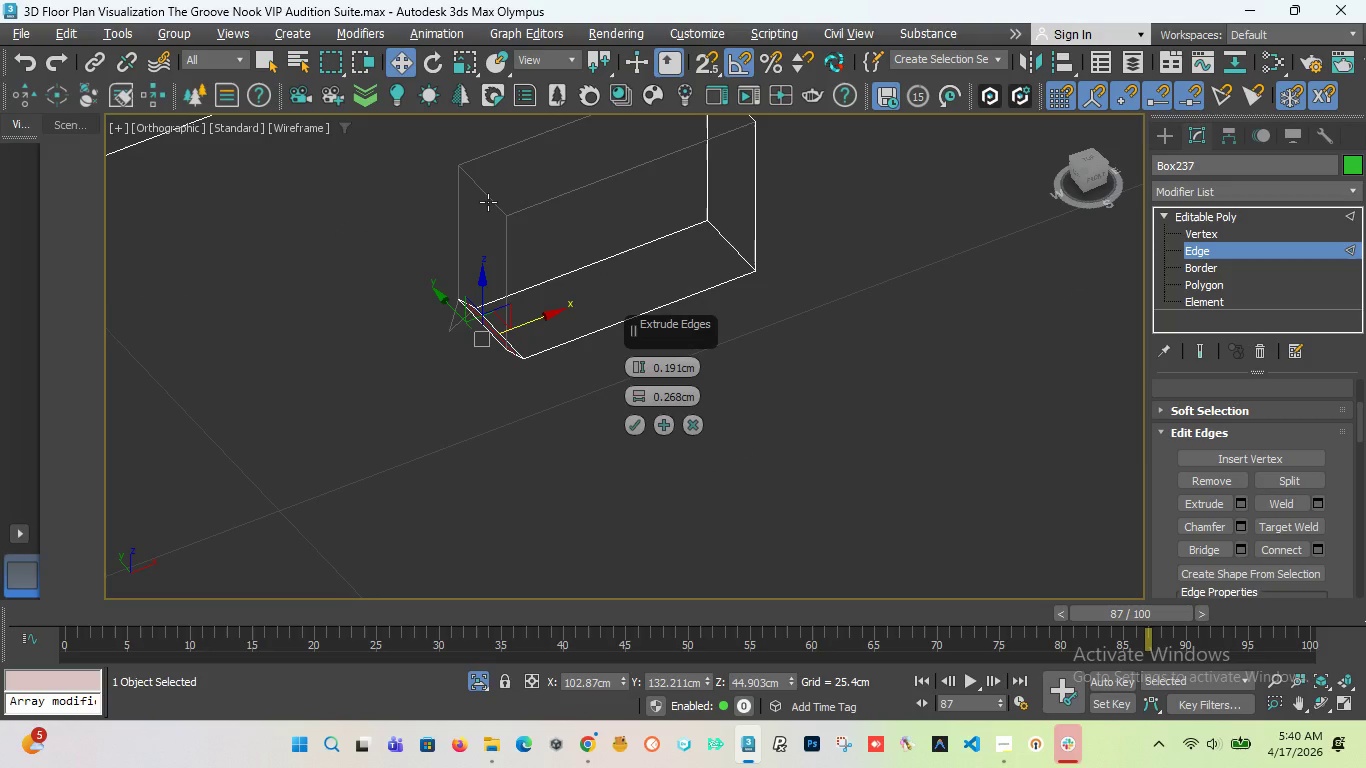 
hold_key(key=ControlLeft, duration=3.12)
left_click([488, 202])
 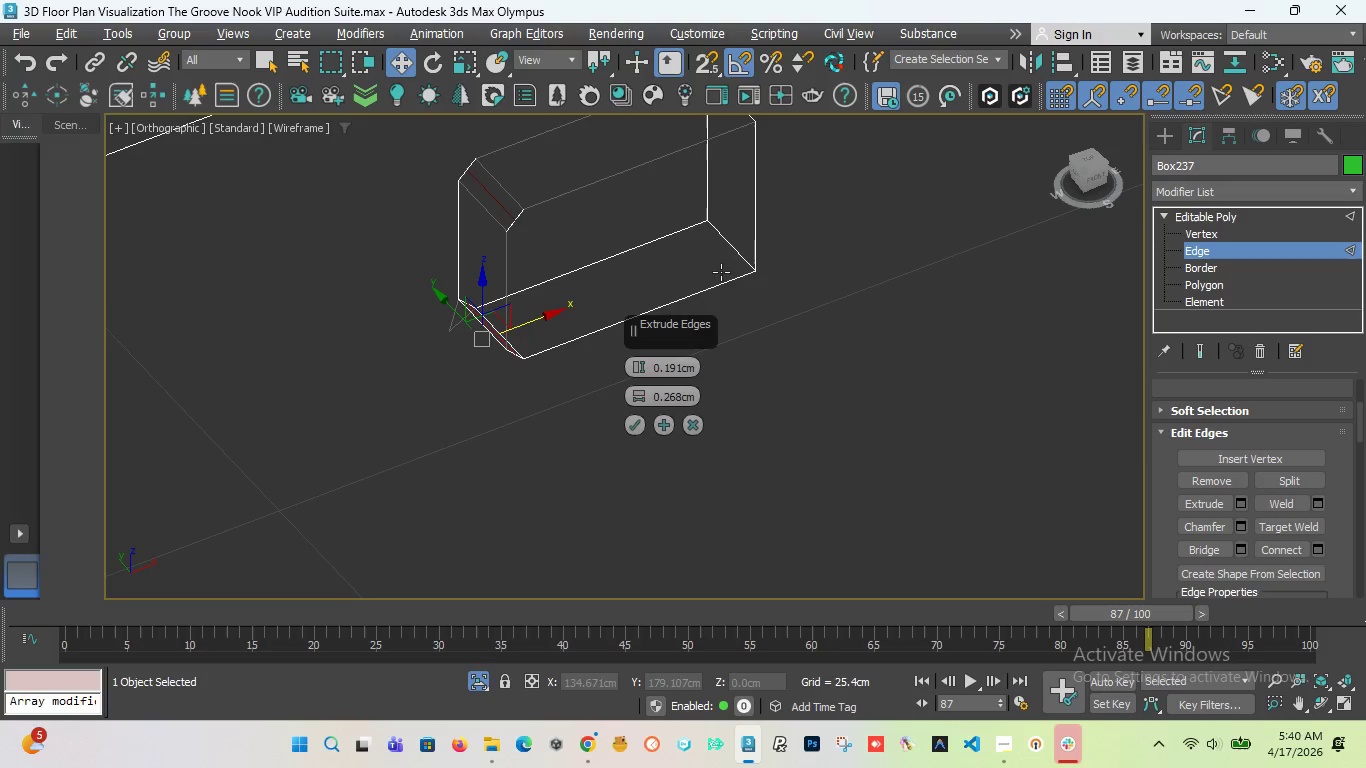 
left_click([734, 254])
 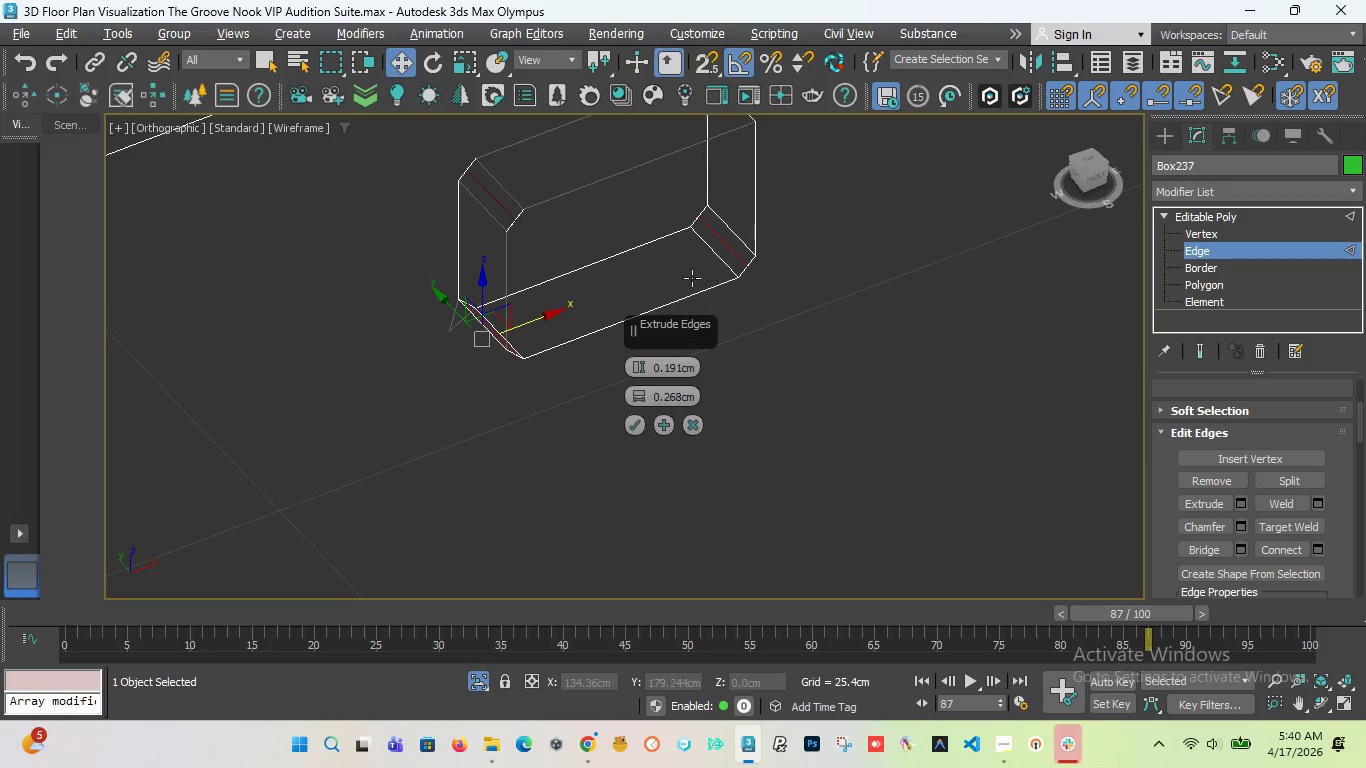 
hold_key(key=ControlLeft, duration=1.59)
 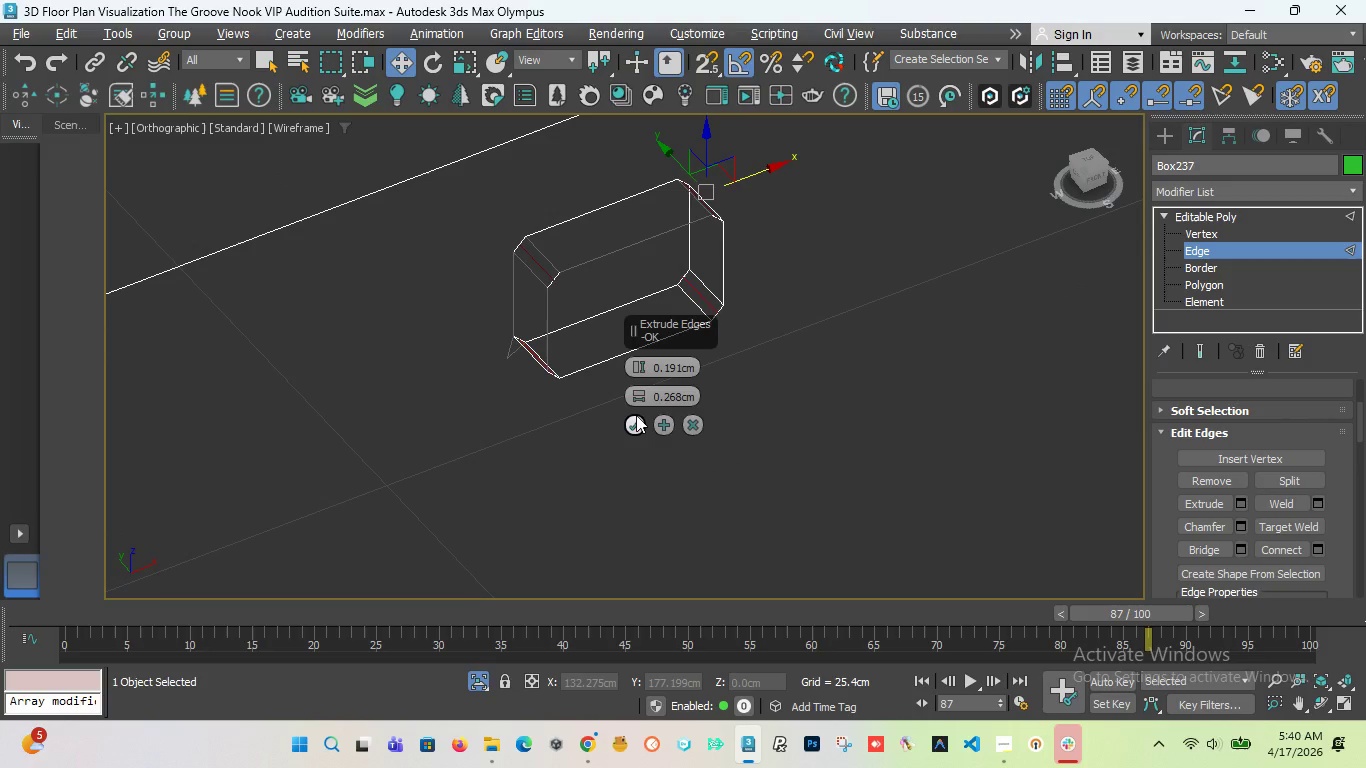 
scroll: coordinate [723, 179], scroll_direction: down, amount: 1.0
 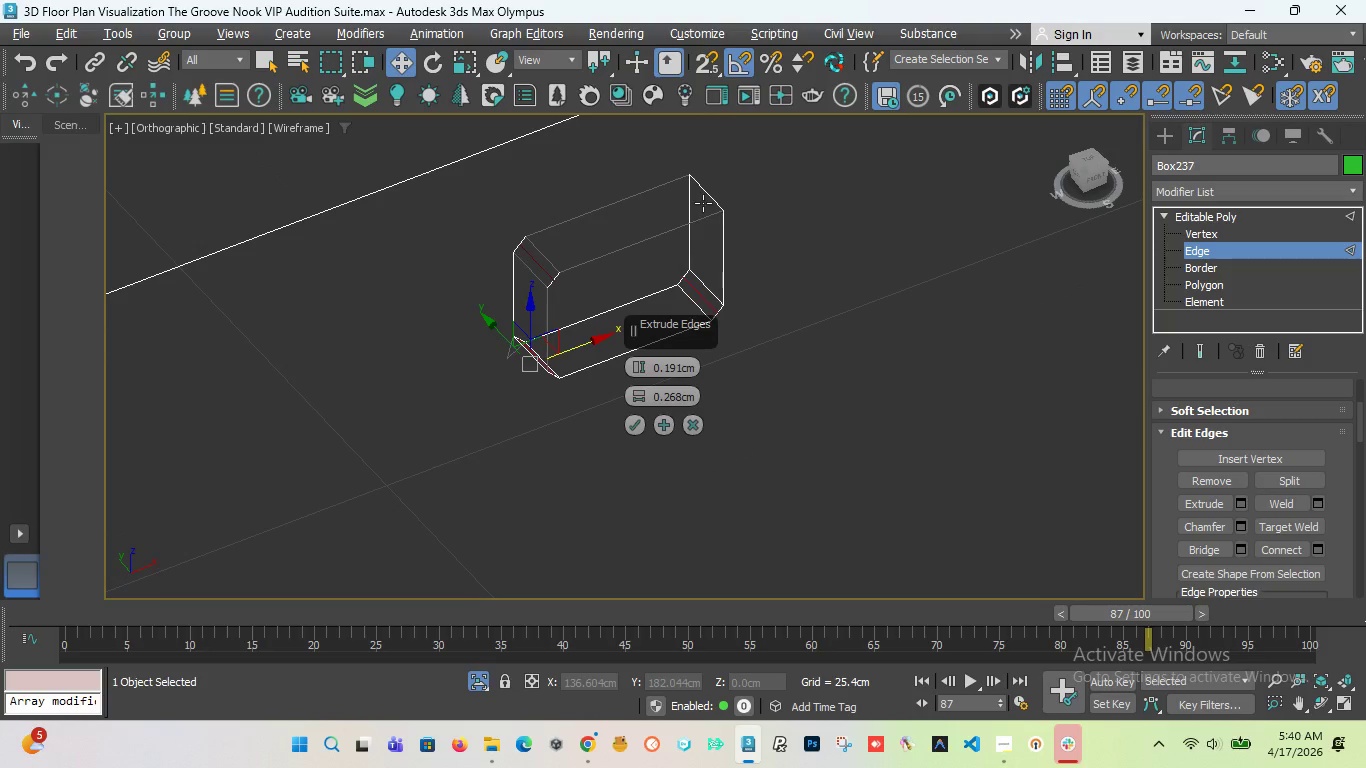 
left_click([707, 195])
 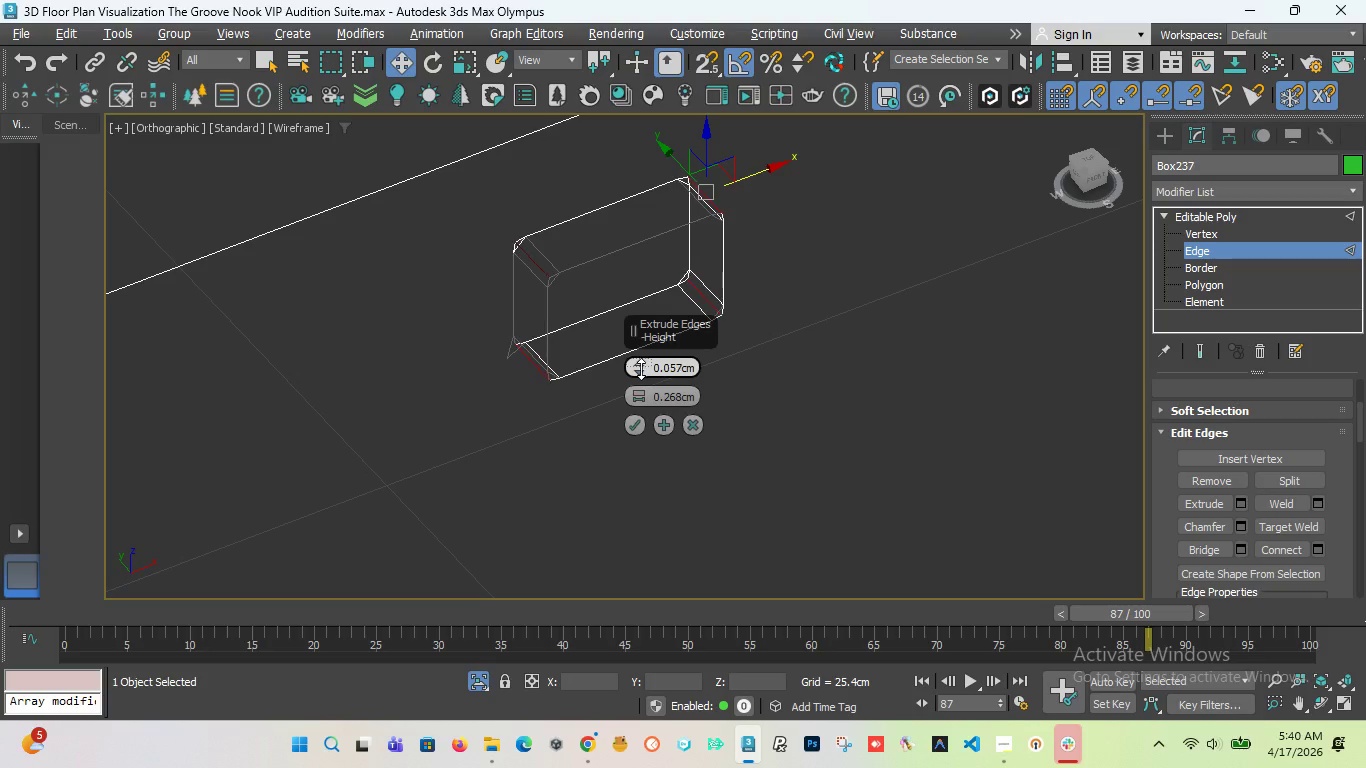 
wait(5.5)
 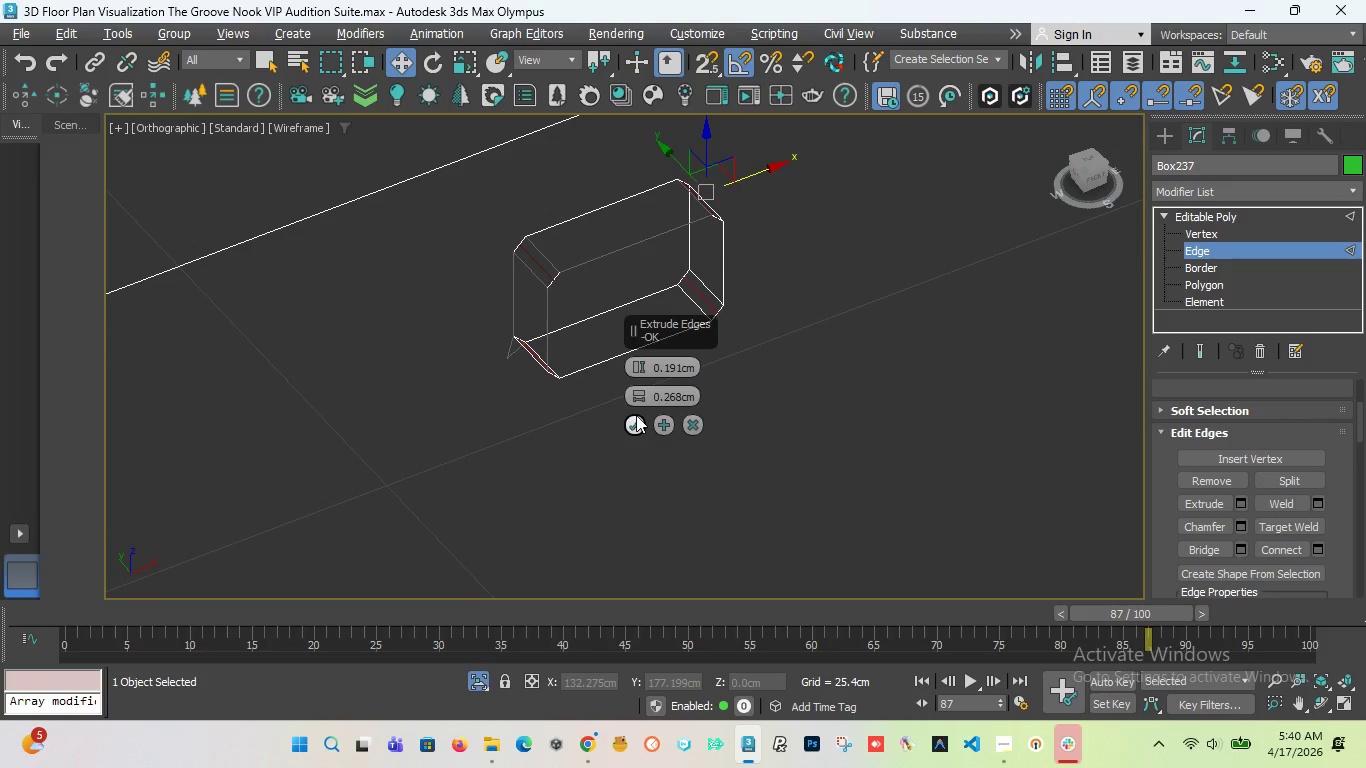 
key(Control+ControlLeft)
 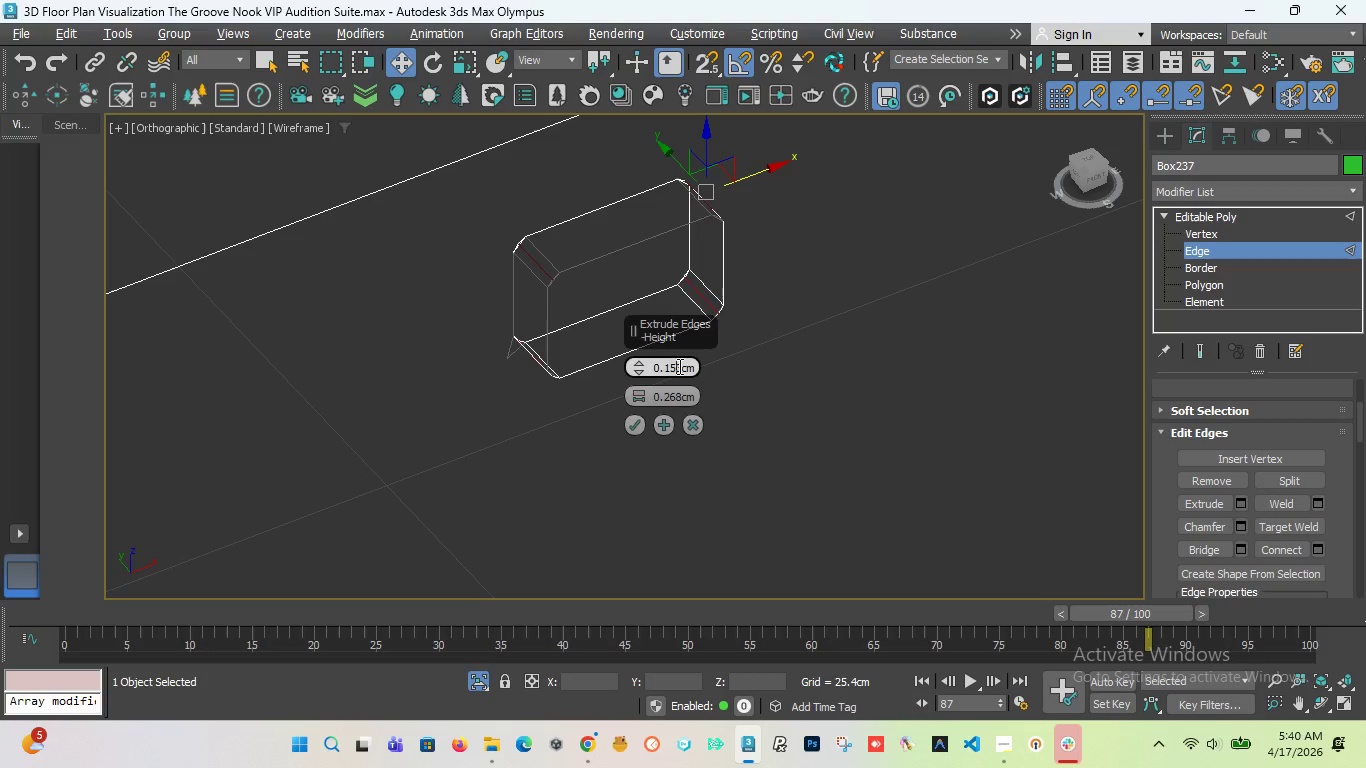 
double_click([678, 366])
 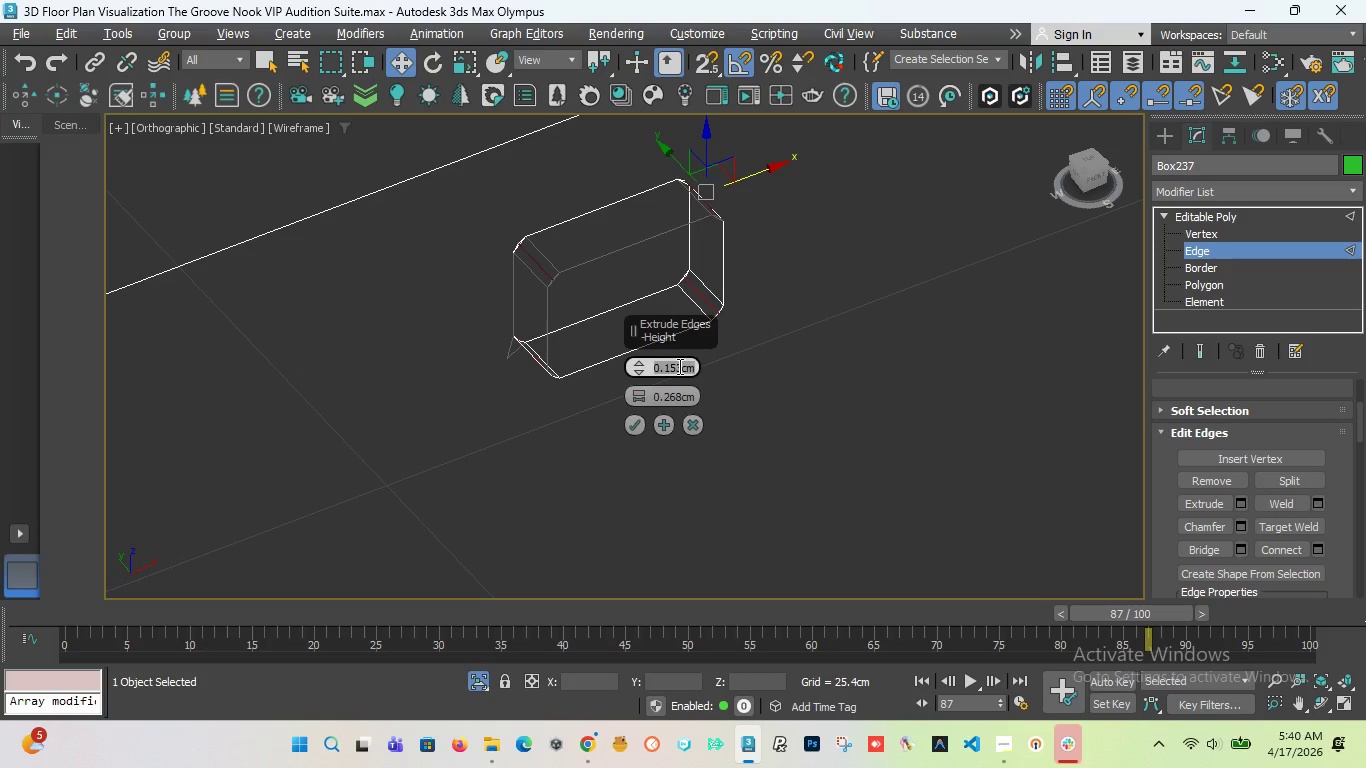 
key(0)
 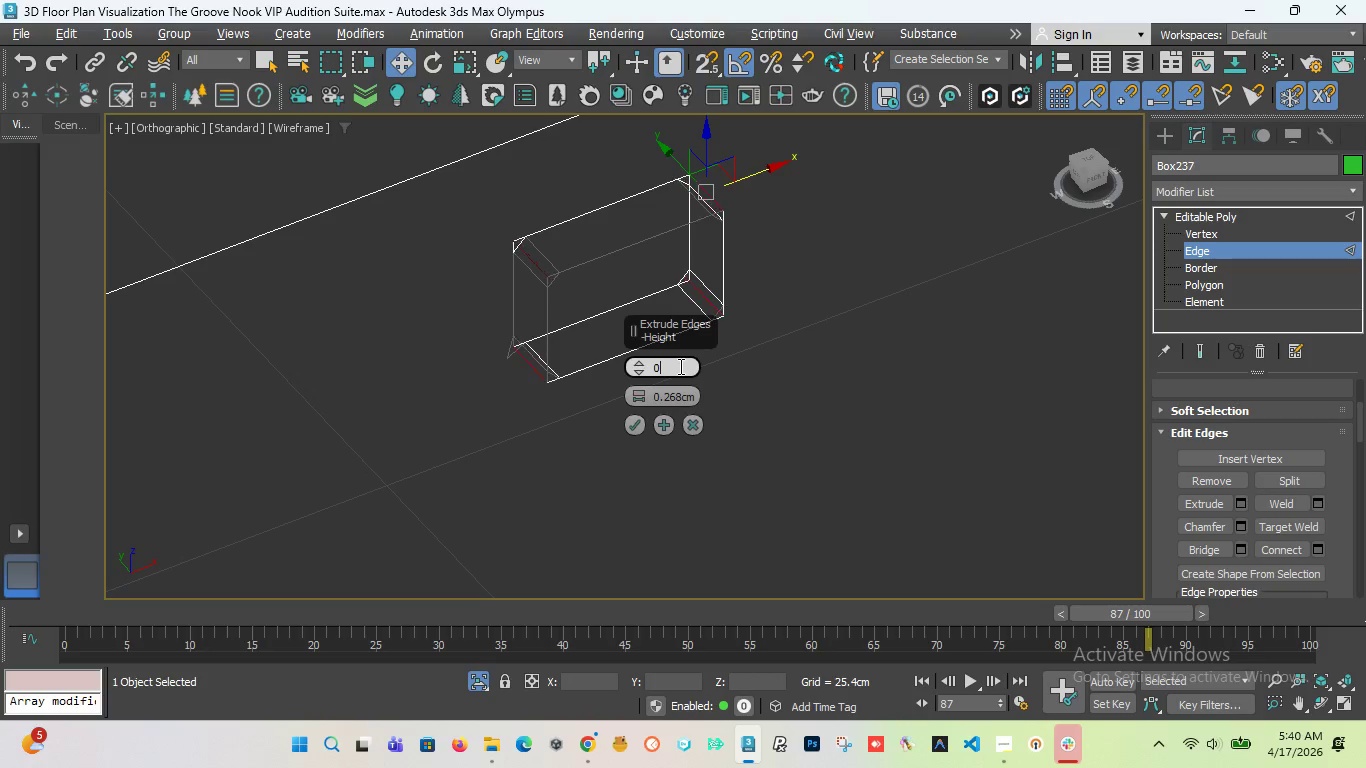 
key(Enter)
 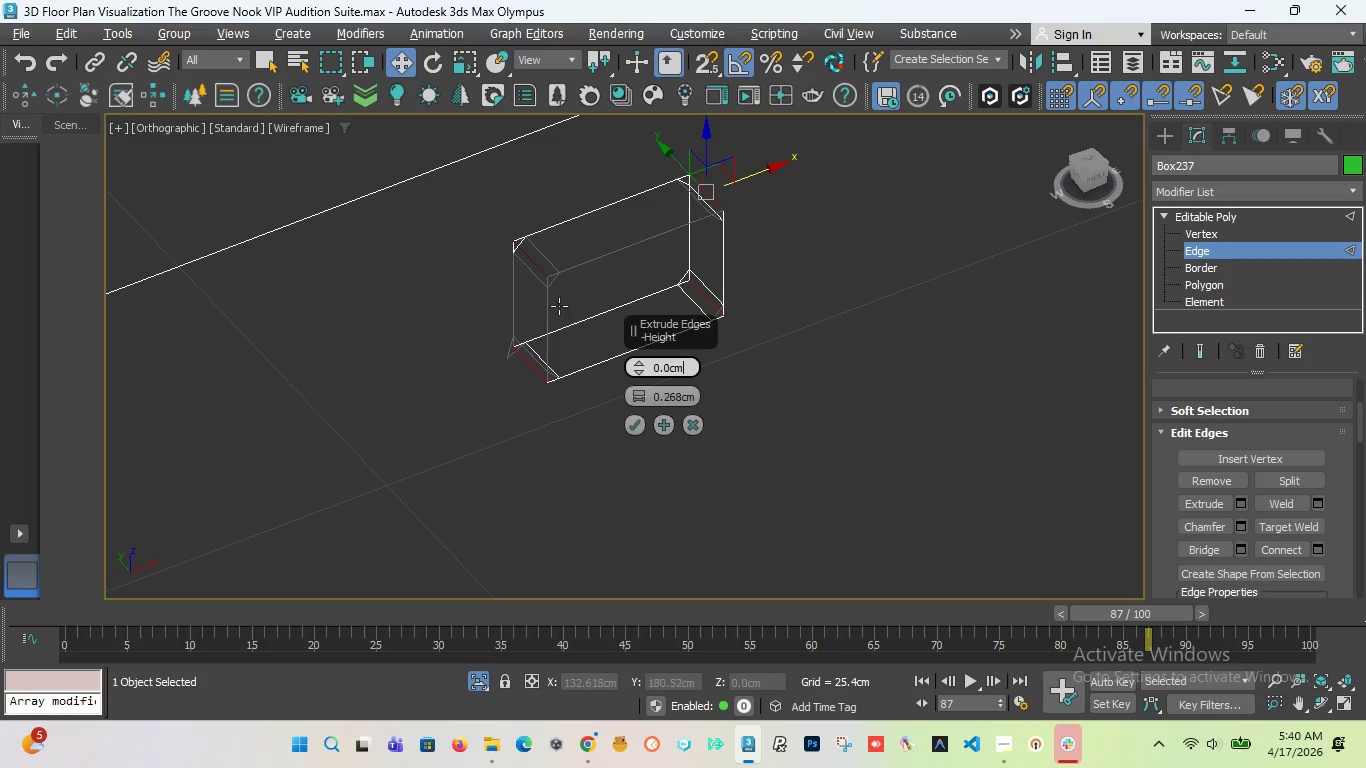 
scroll: coordinate [546, 347], scroll_direction: up, amount: 3.0
 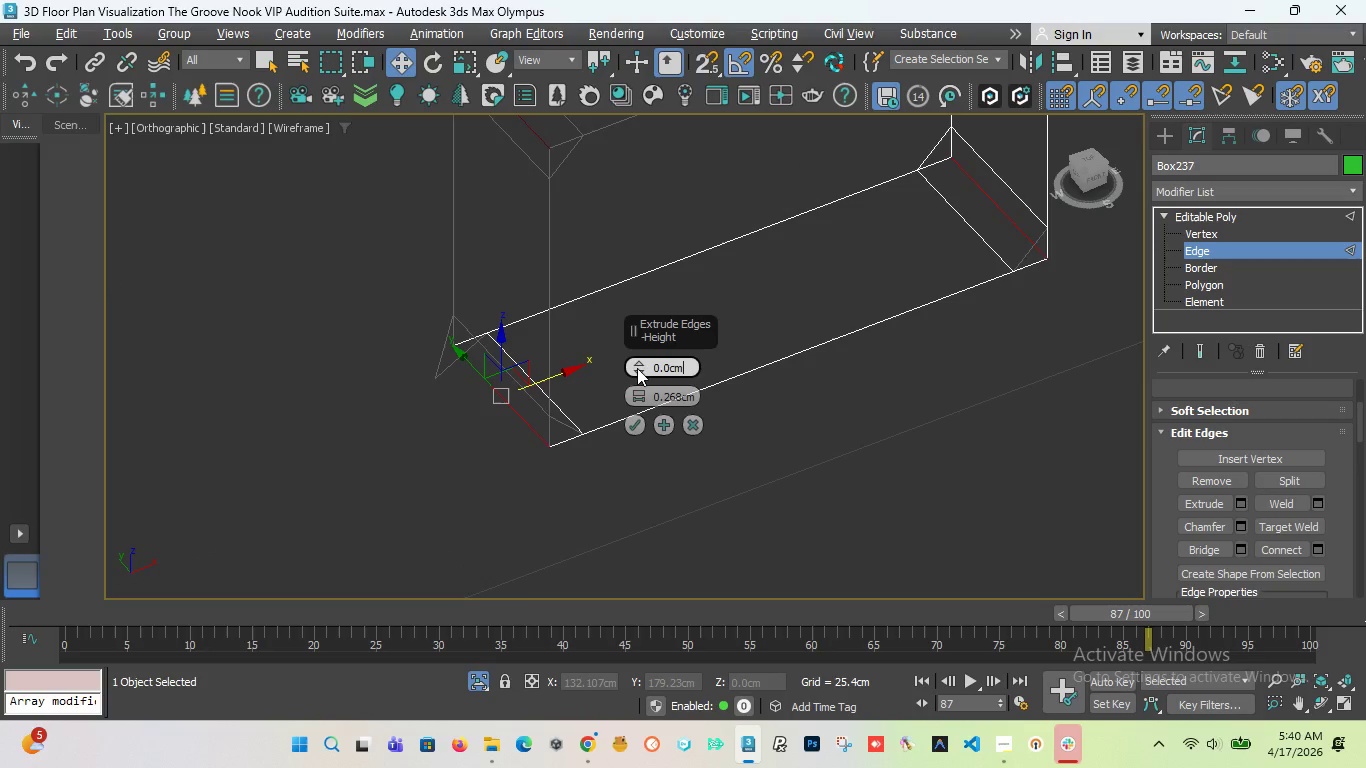 
left_click_drag(start_coordinate=[637, 367], to_coordinate=[646, 342])
 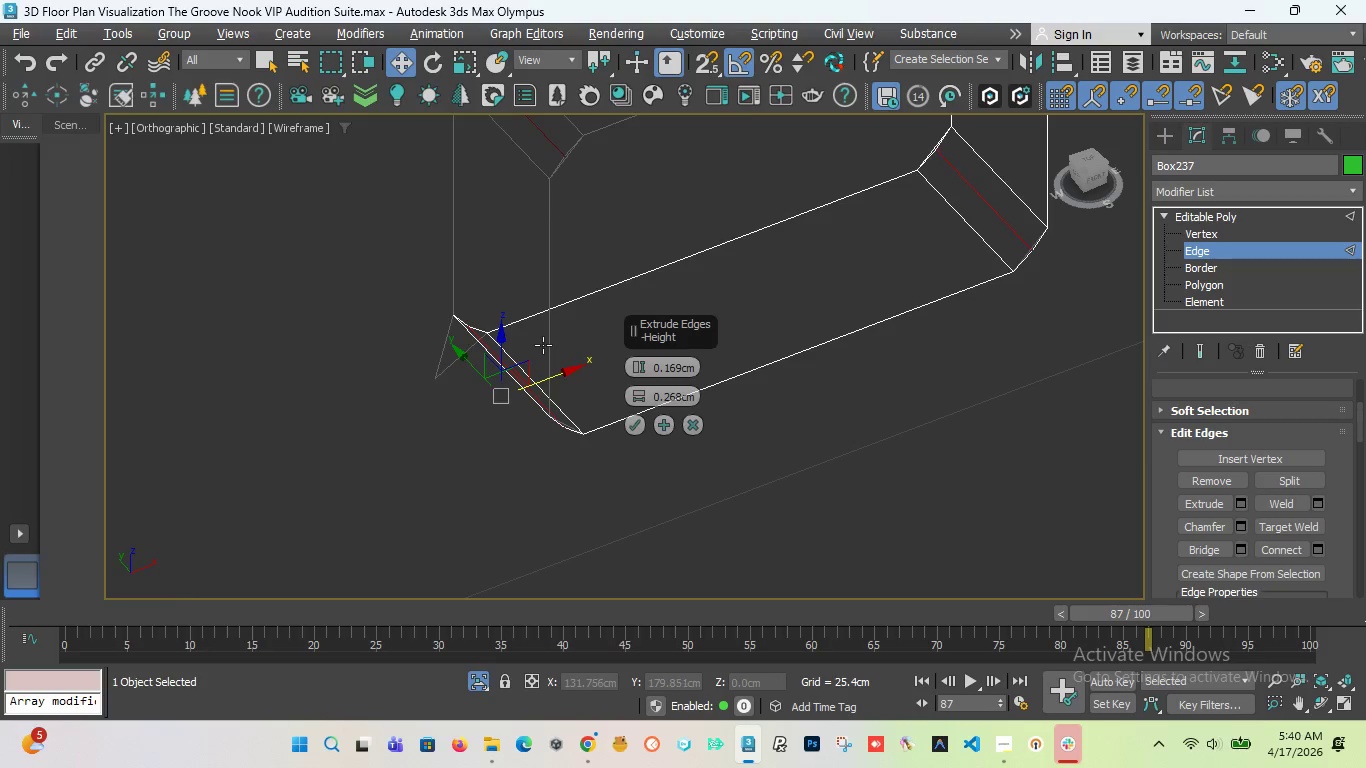 
scroll: coordinate [543, 345], scroll_direction: down, amount: 2.0
 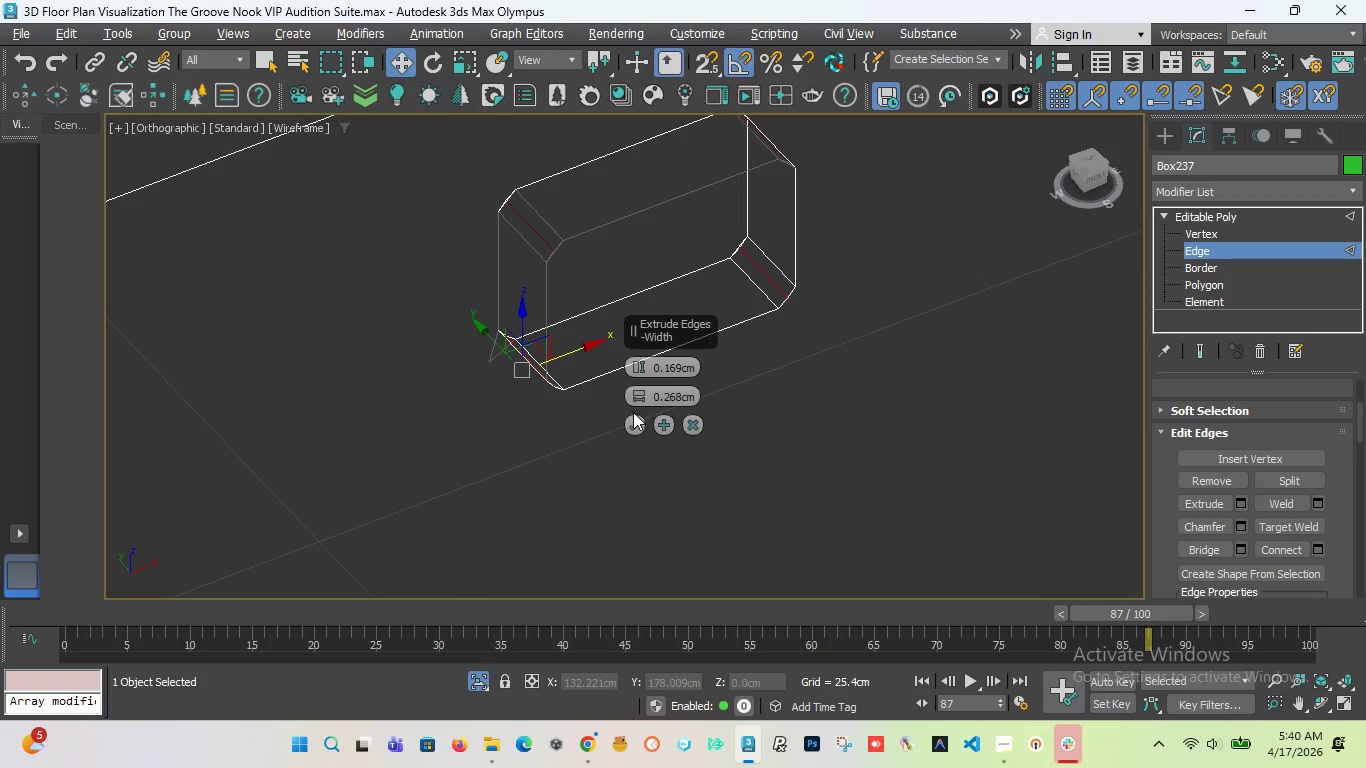 
left_click([623, 416])
 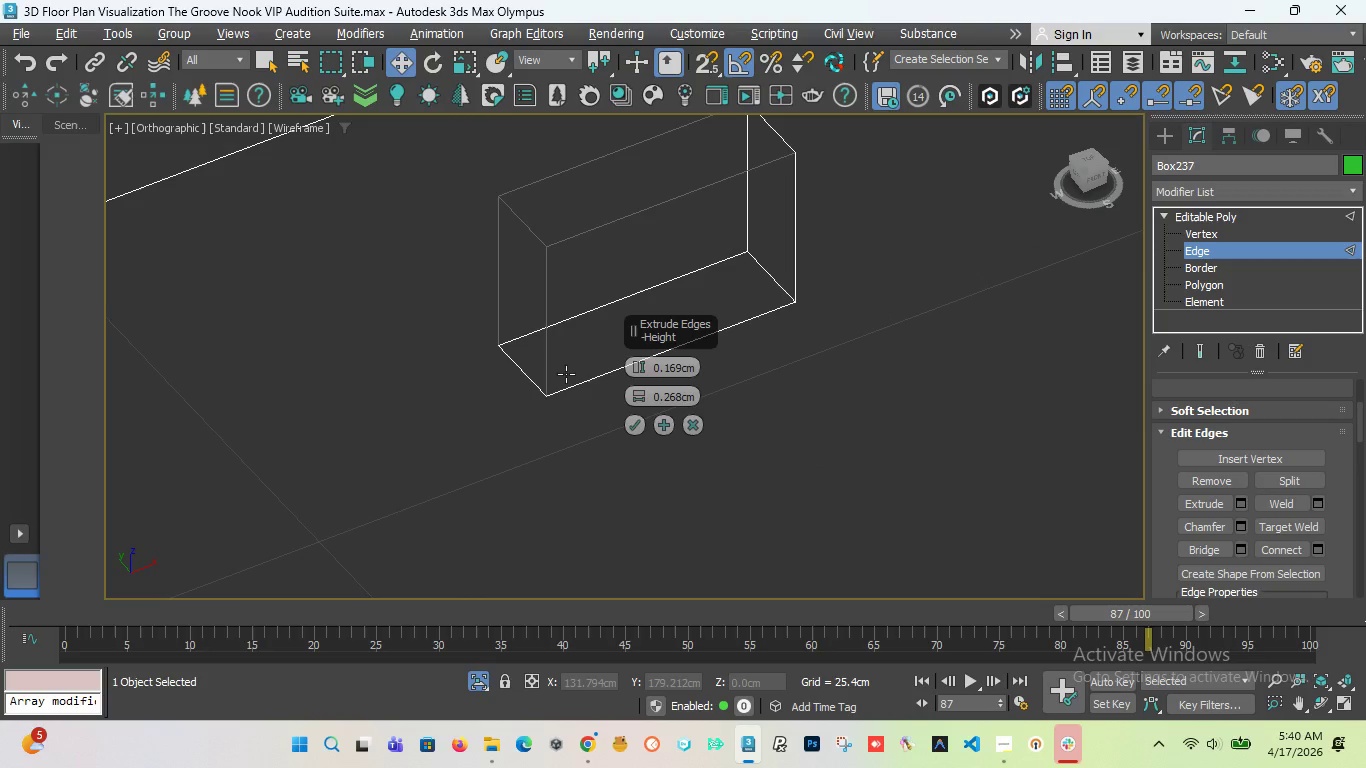 
left_click([538, 384])
 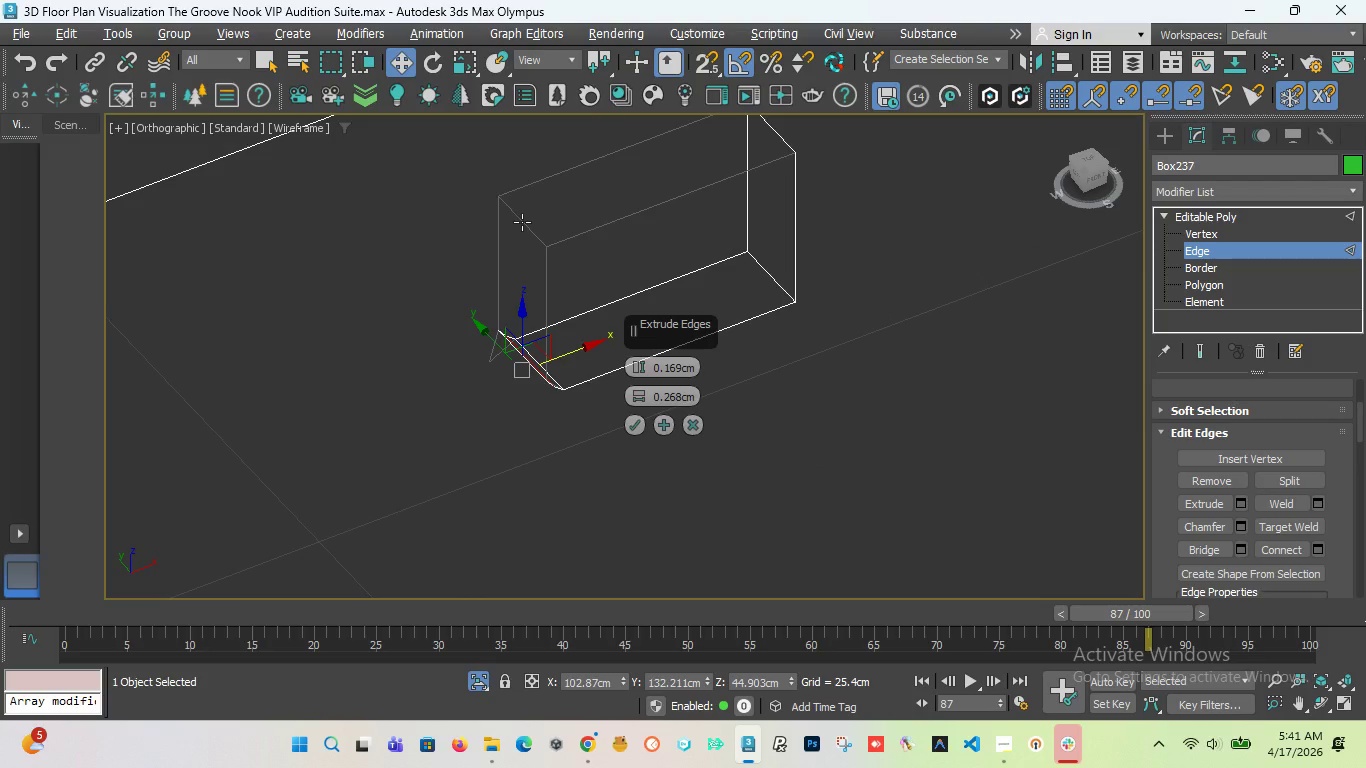 
left_click([522, 222])
 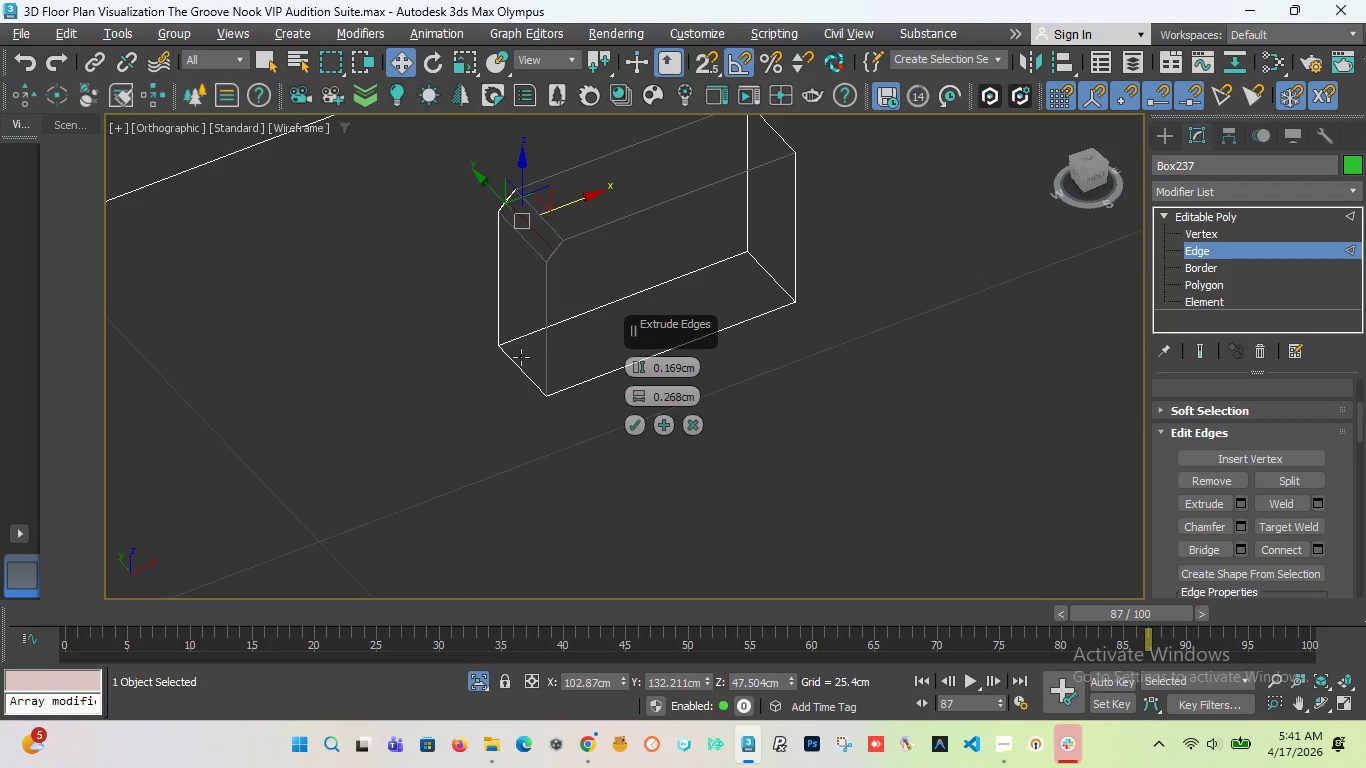 
hold_key(key=ControlLeft, duration=3.25)
left_click([525, 369])
 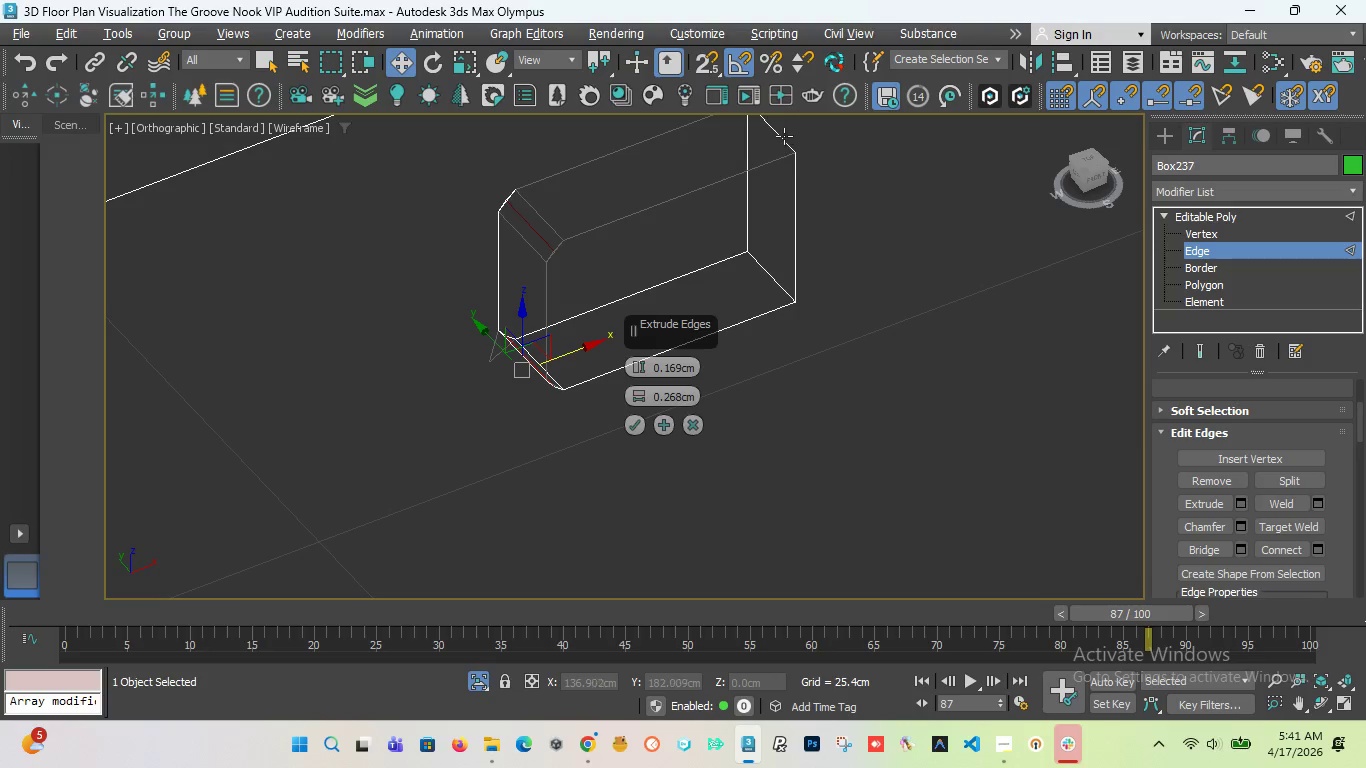 
left_click([782, 136])
 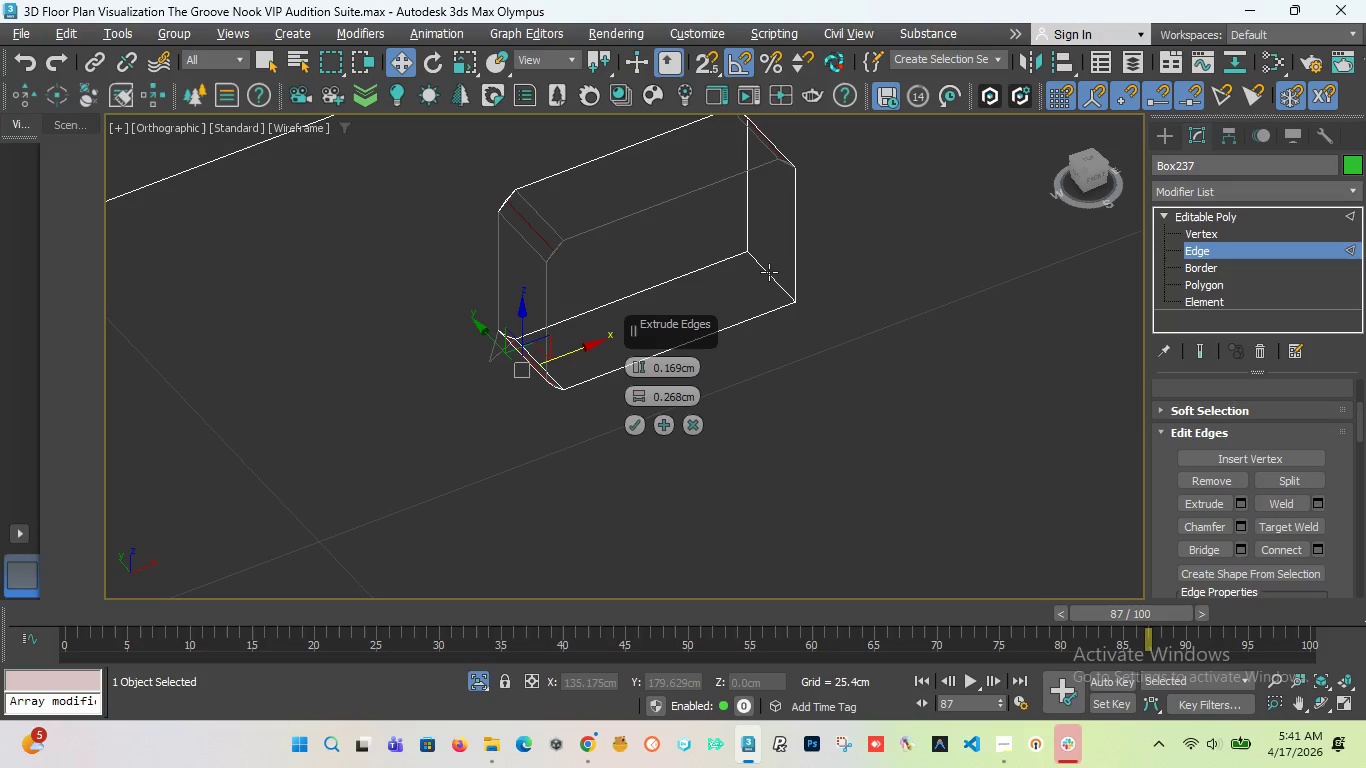 
left_click([769, 272])
 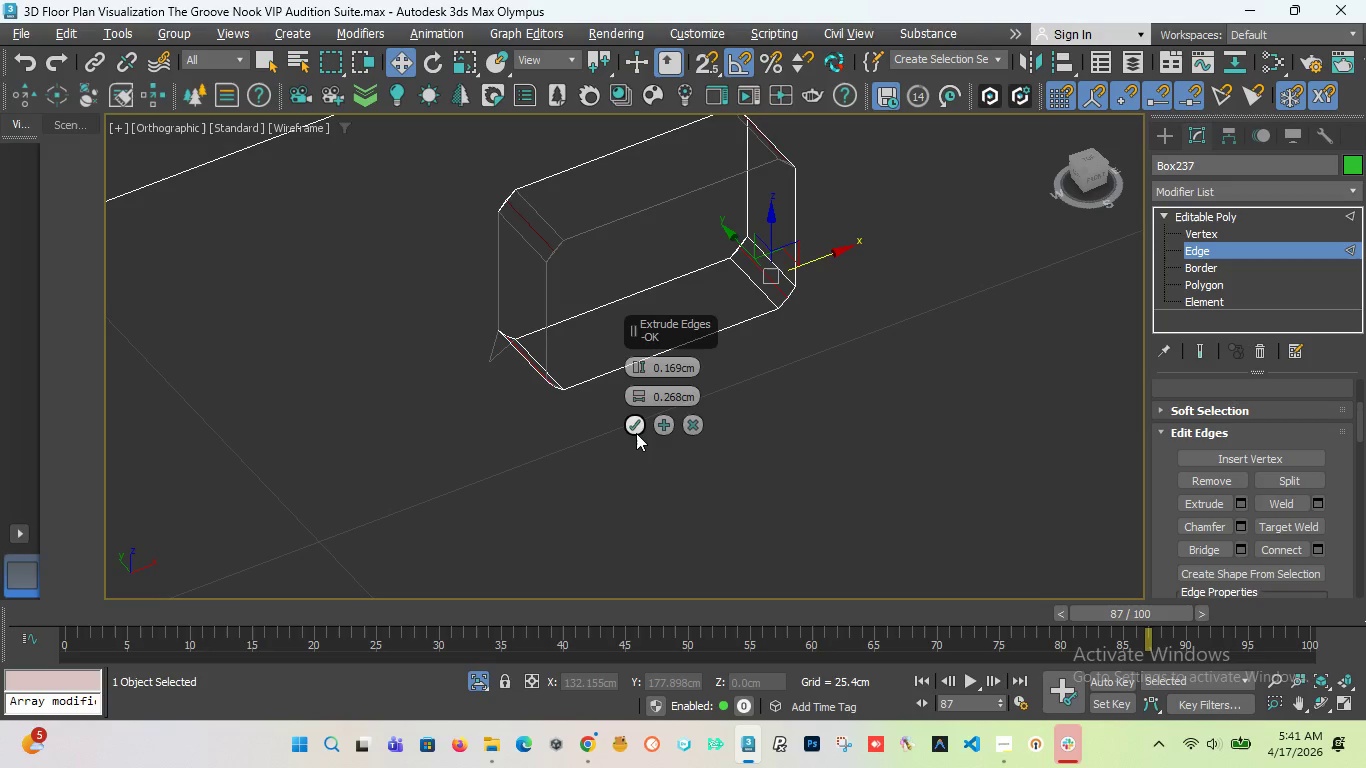 
left_click([636, 433])
 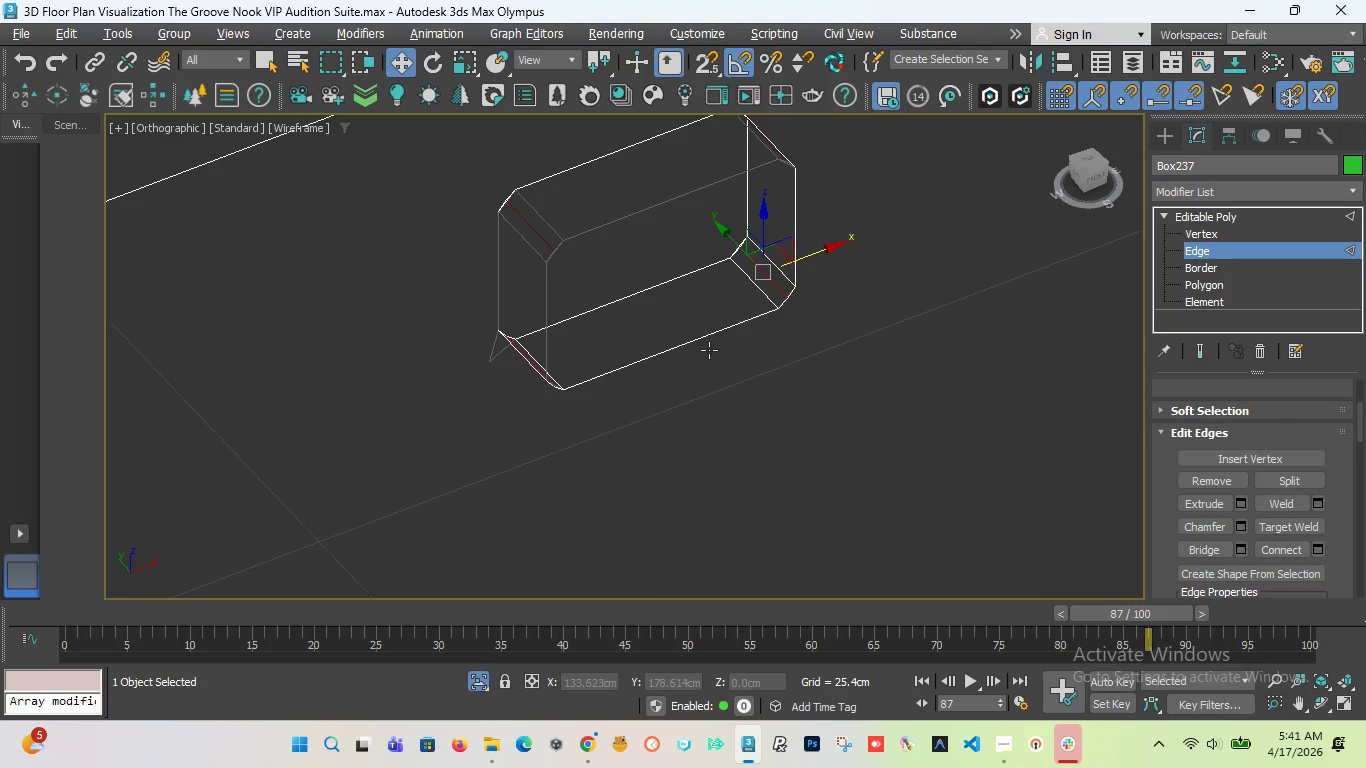 
scroll: coordinate [718, 327], scroll_direction: down, amount: 2.0
 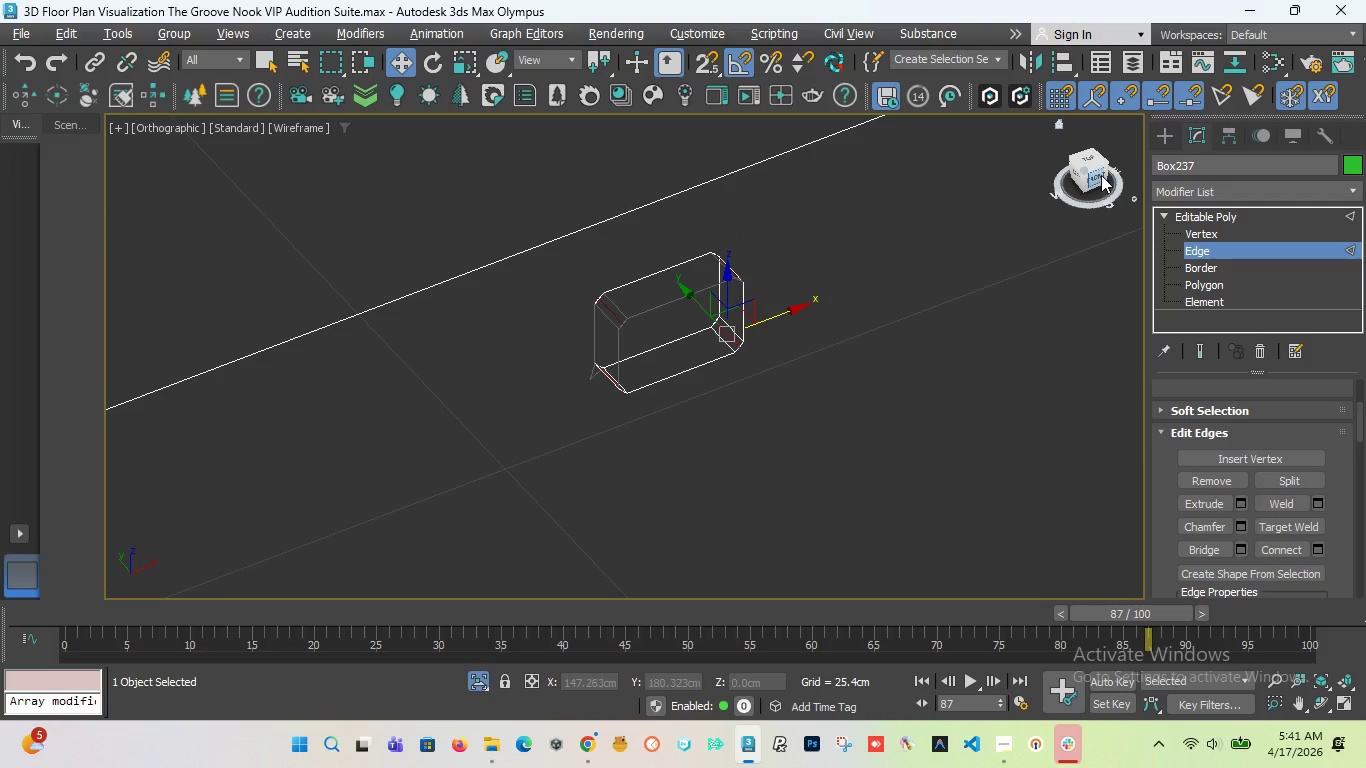 
left_click_drag(start_coordinate=[1097, 175], to_coordinate=[1067, 185])
 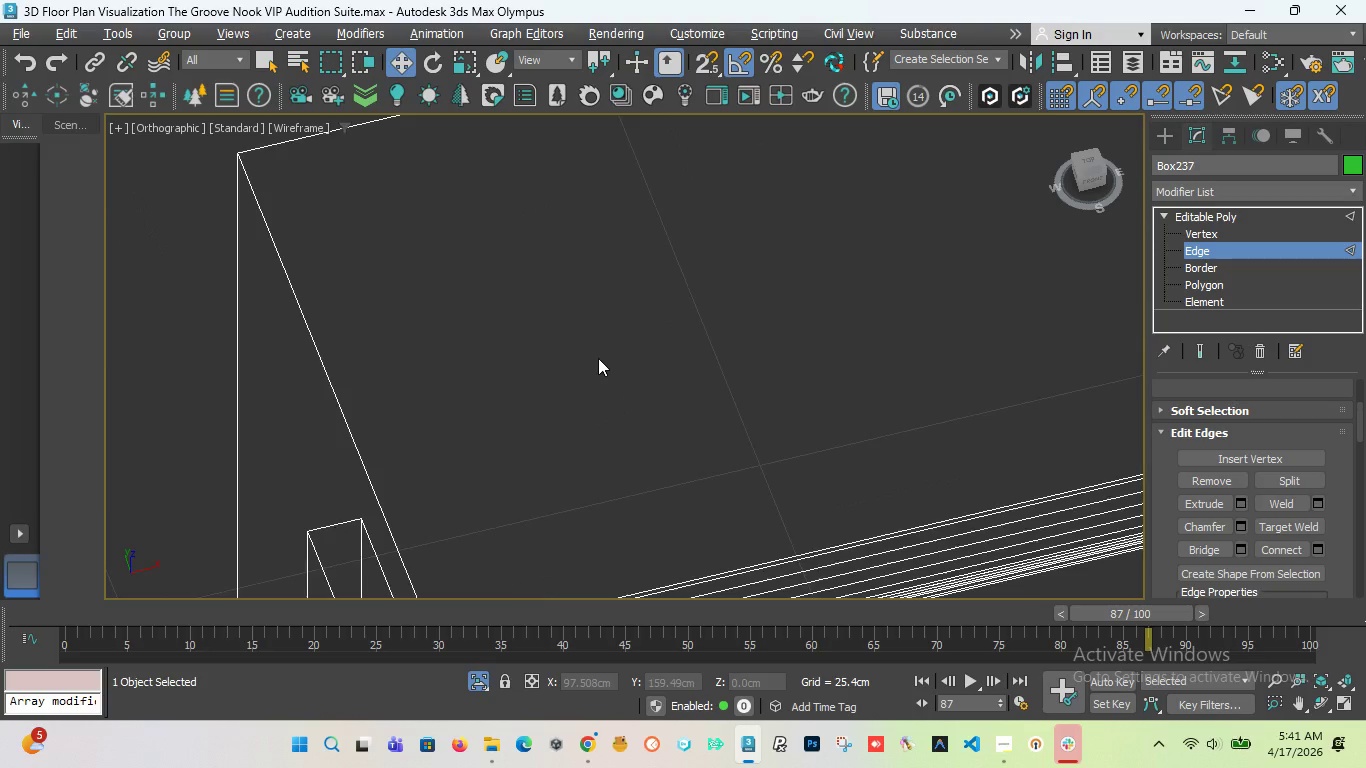 
scroll: coordinate [708, 299], scroll_direction: down, amount: 8.0
 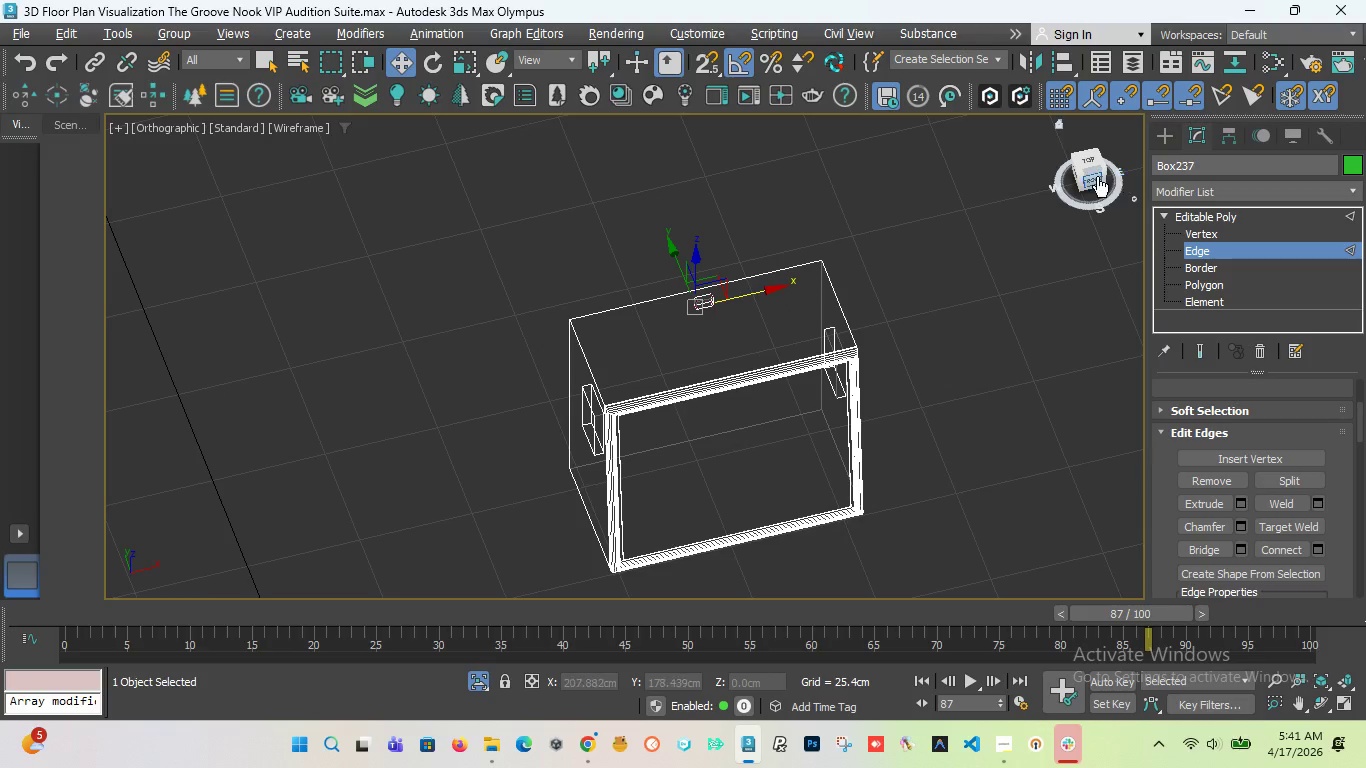 
left_click_drag(start_coordinate=[1097, 176], to_coordinate=[965, 155])
 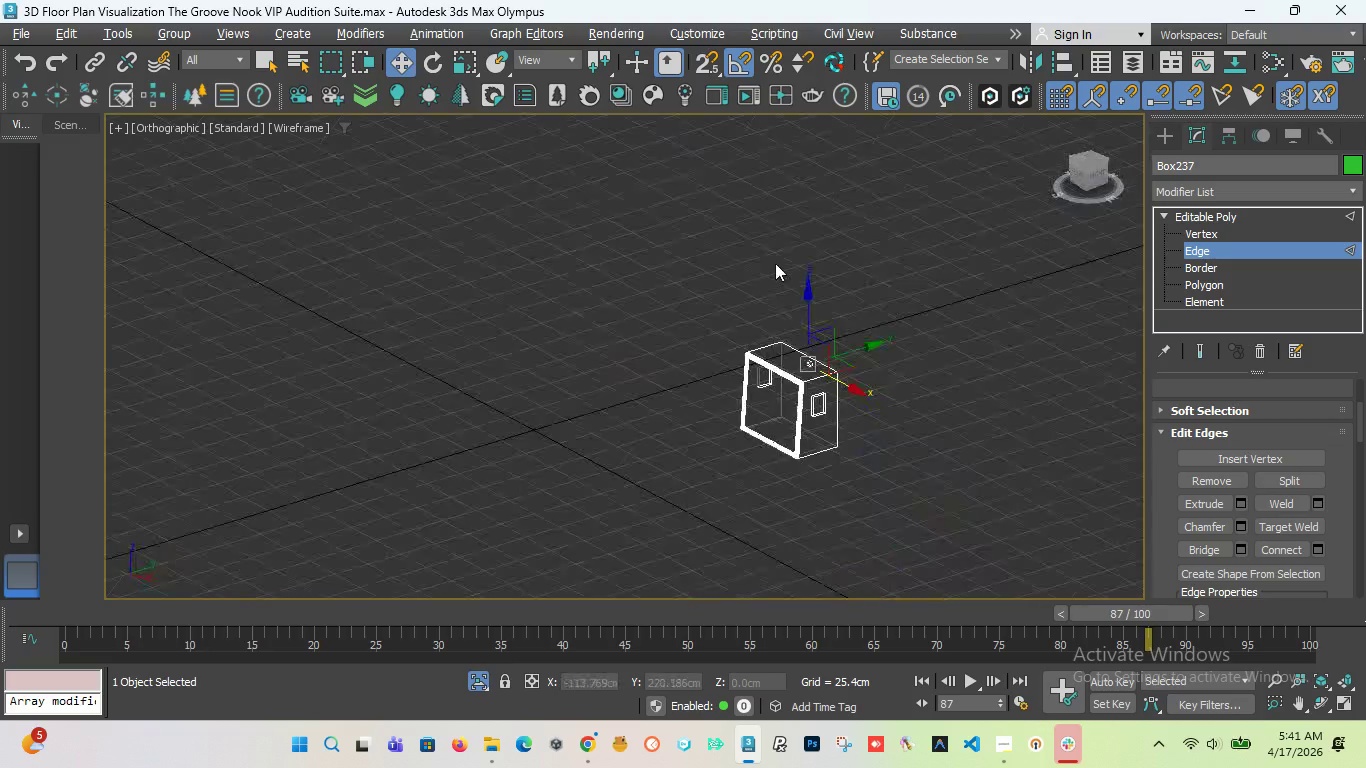 
scroll: coordinate [750, 289], scroll_direction: up, amount: 5.0
 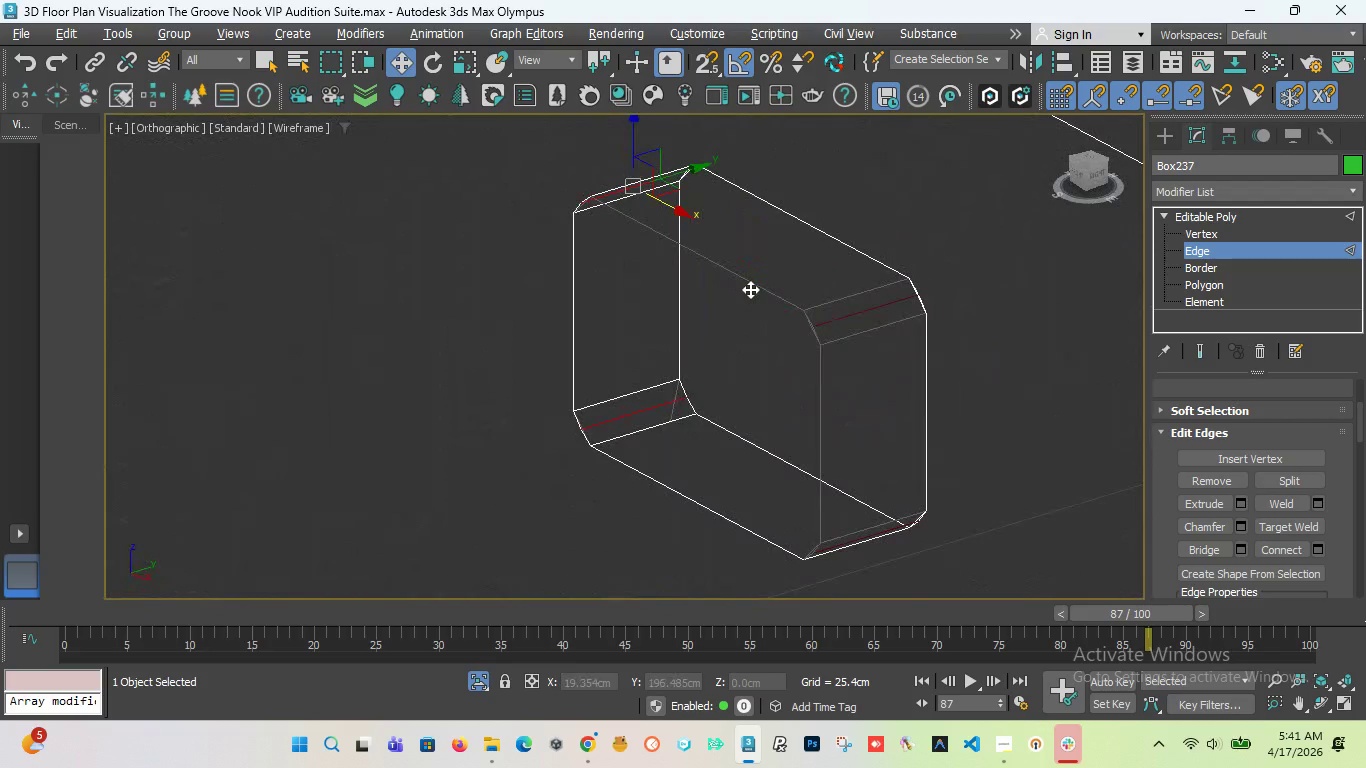 
scroll: coordinate [750, 289], scroll_direction: down, amount: 3.0
 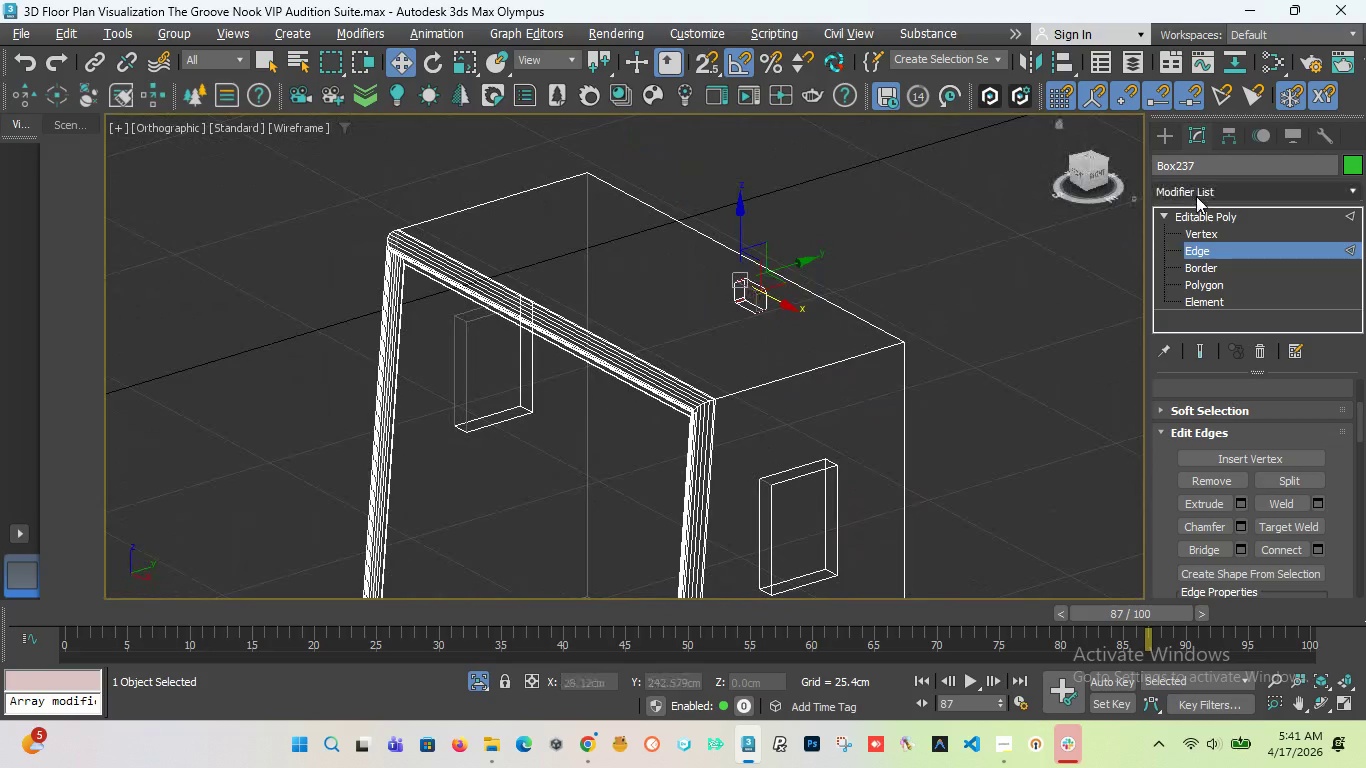 
left_click([1174, 142])
 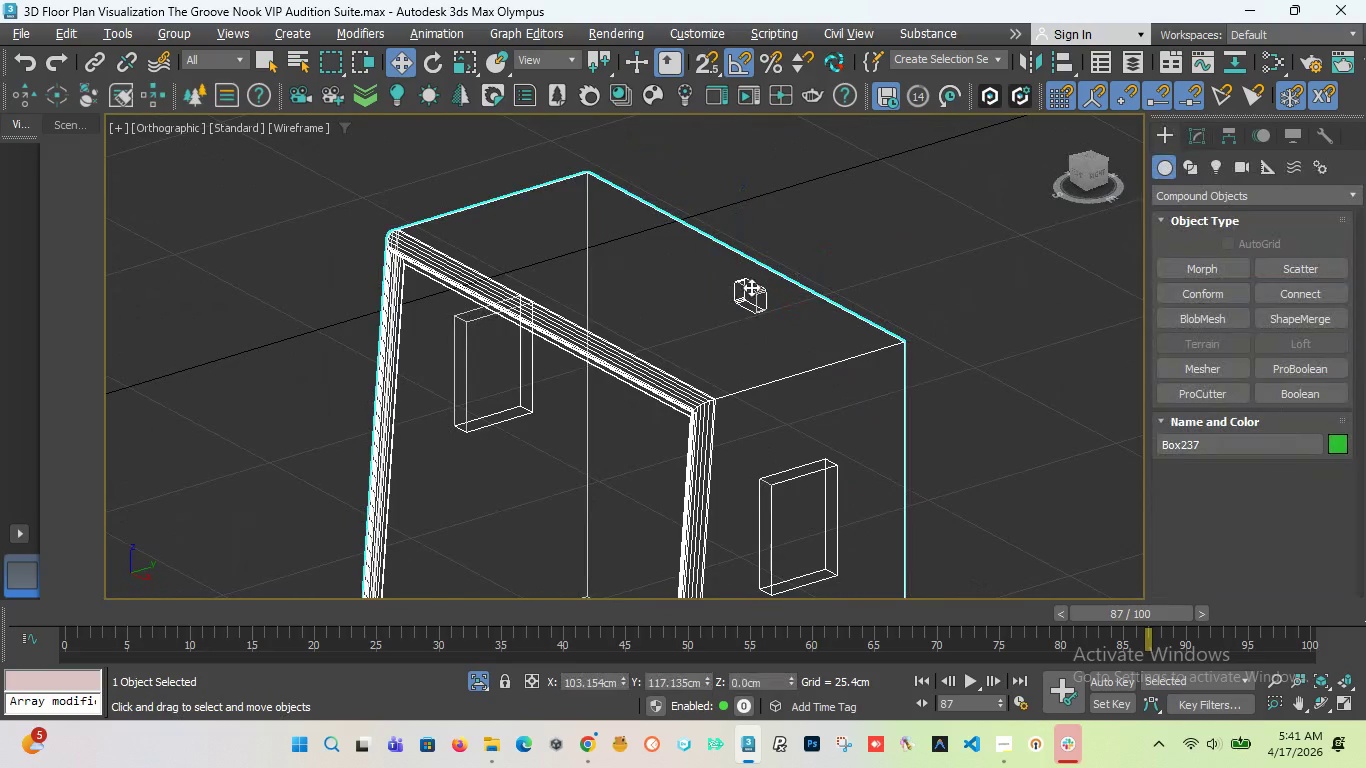 
scroll: coordinate [759, 289], scroll_direction: up, amount: 7.0
 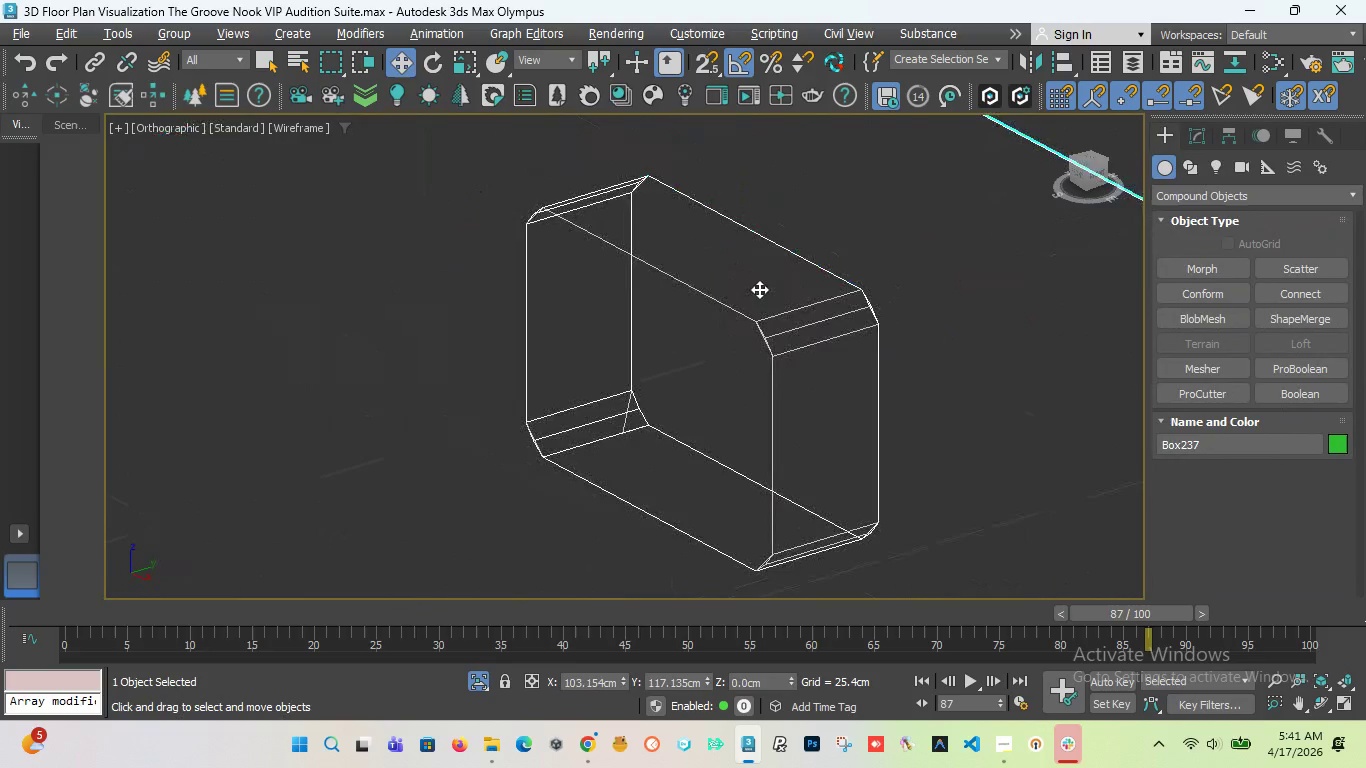 
scroll: coordinate [759, 289], scroll_direction: down, amount: 1.0
 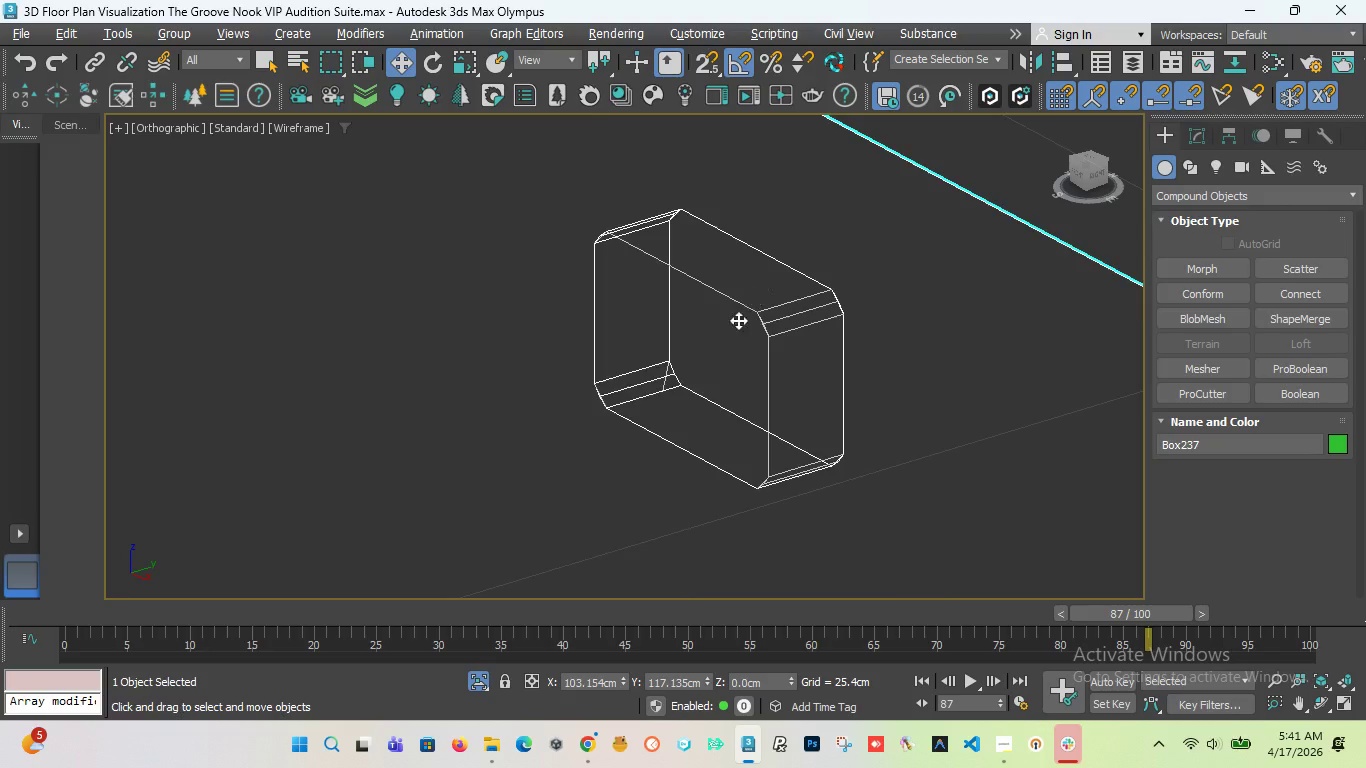 
scroll: coordinate [730, 336], scroll_direction: up, amount: 2.0
 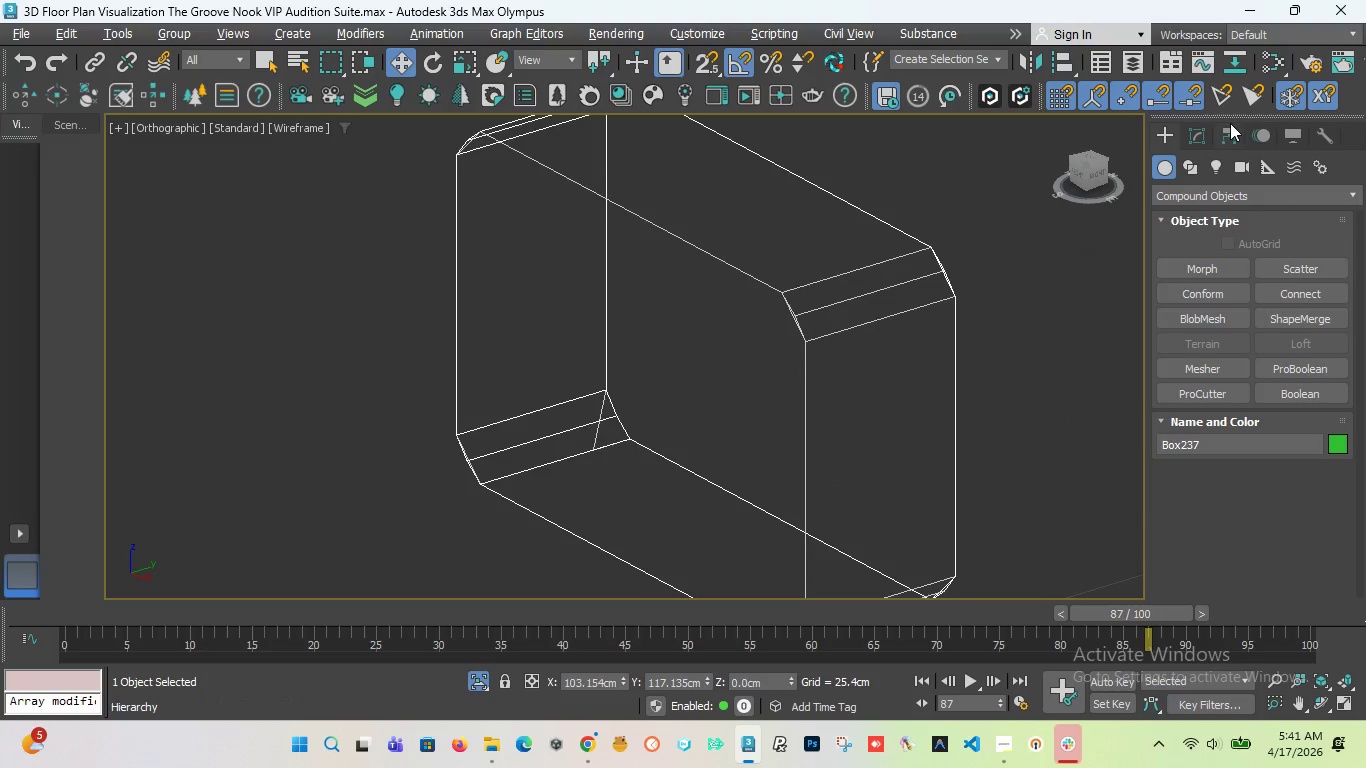 
left_click([1194, 135])
 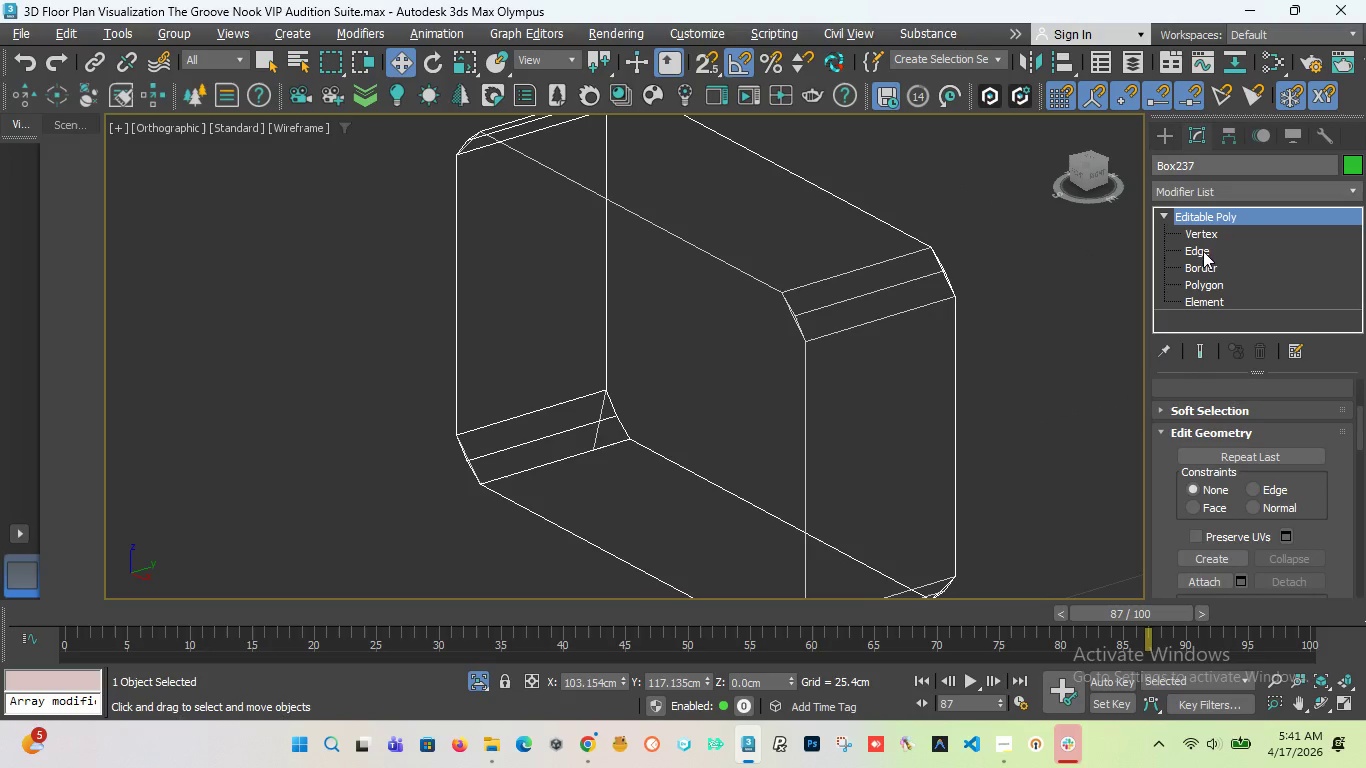 
left_click([1203, 249])
 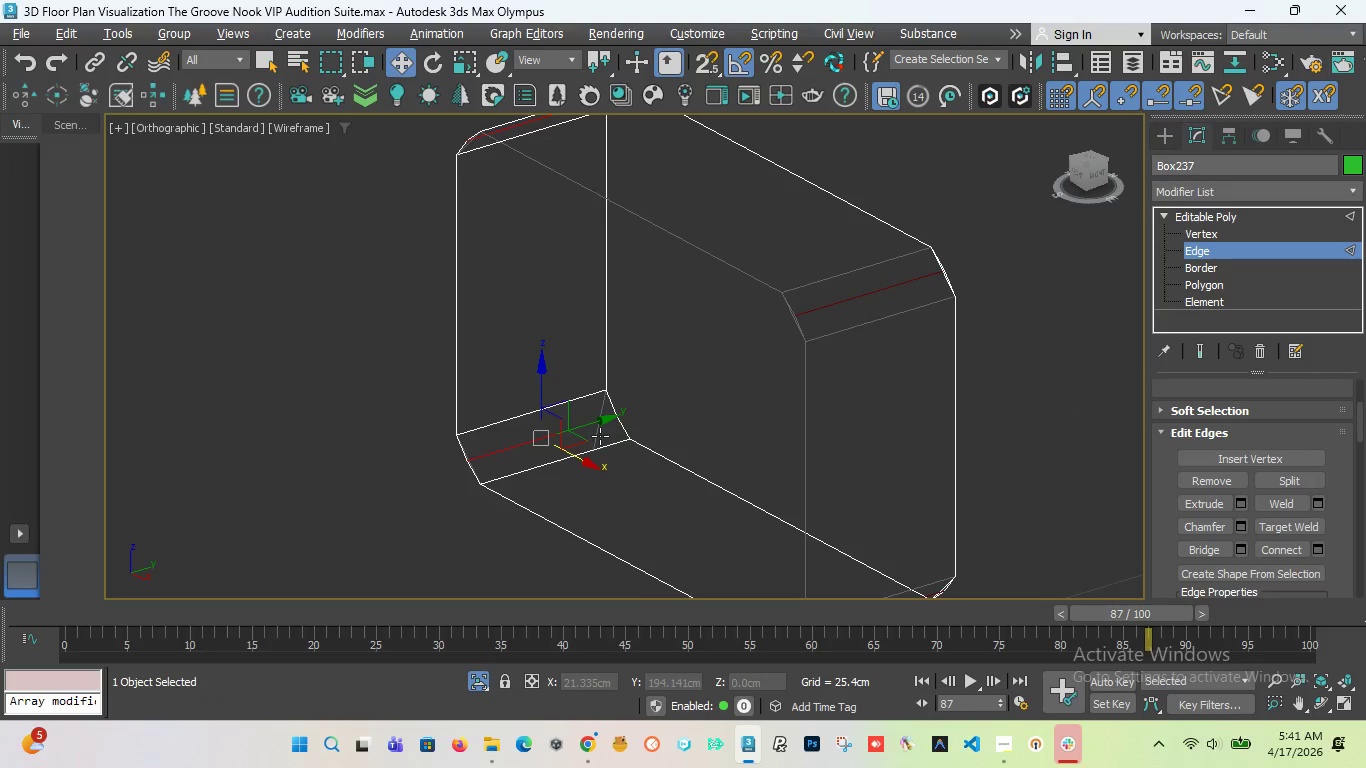 
left_click([600, 436])
 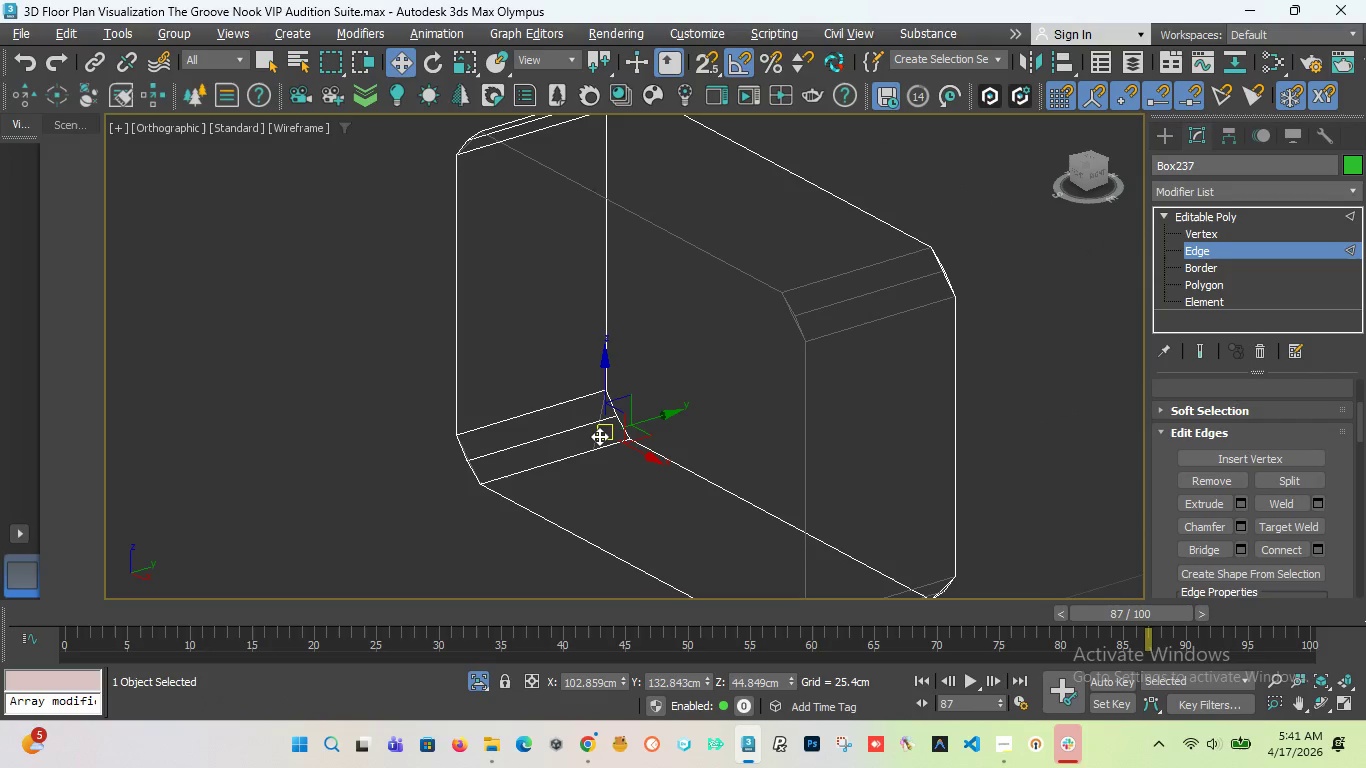 
left_click([599, 436])
 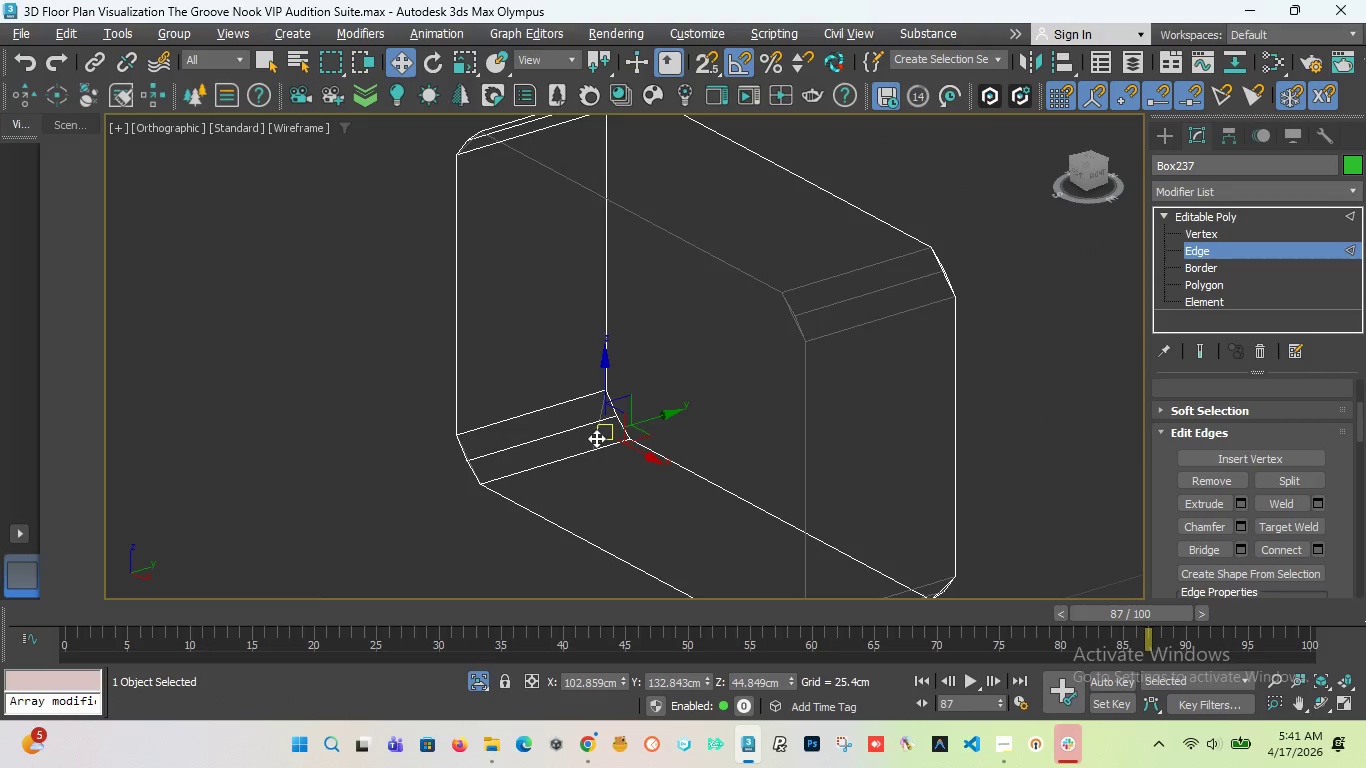 
scroll: coordinate [596, 439], scroll_direction: up, amount: 3.0
 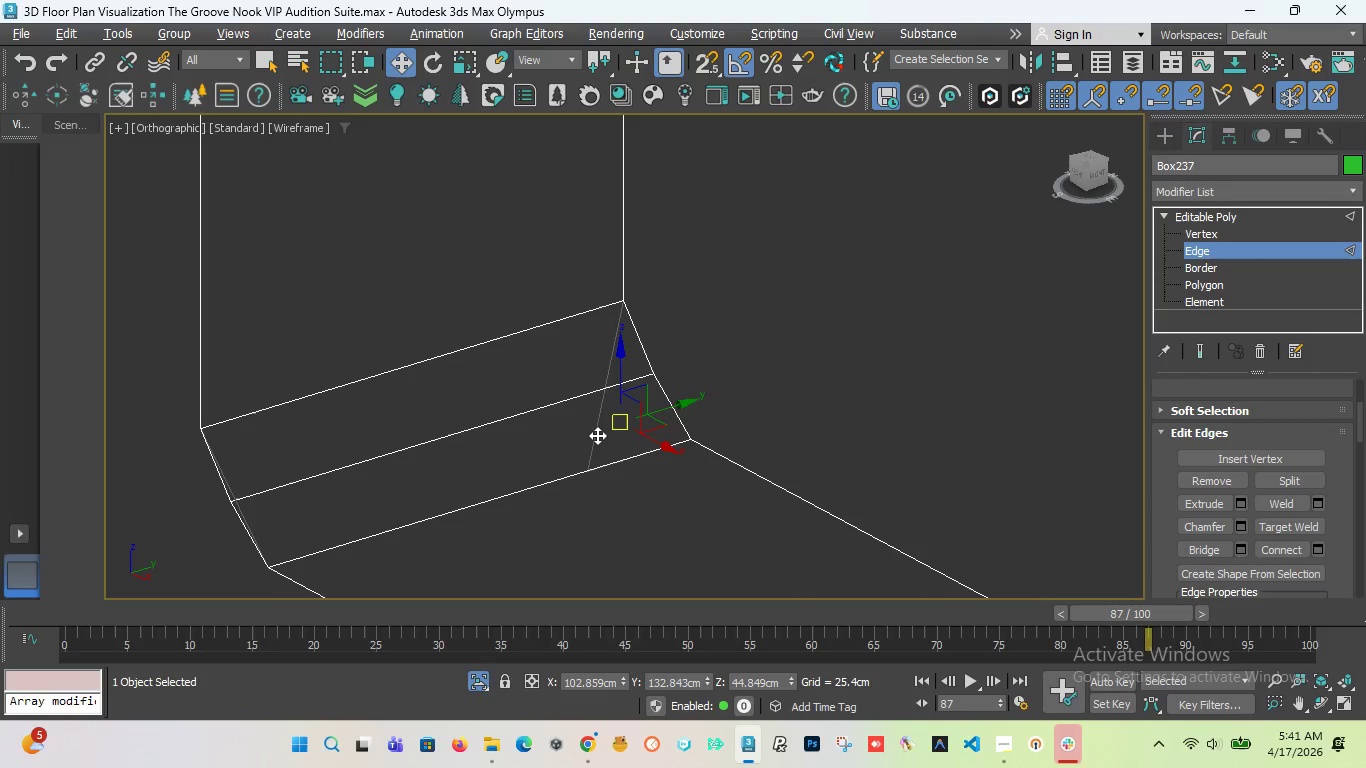 
left_click([597, 435])
 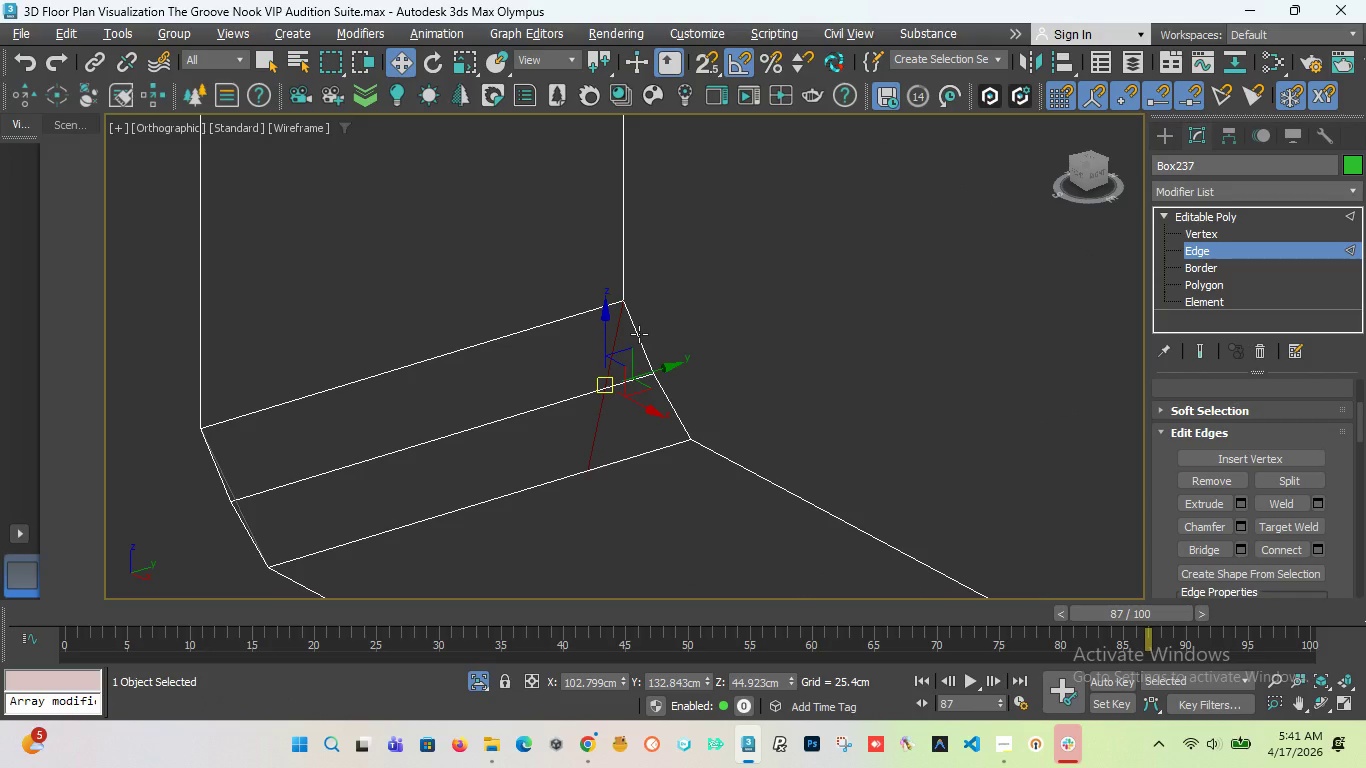 
key(Control+Backspace)
 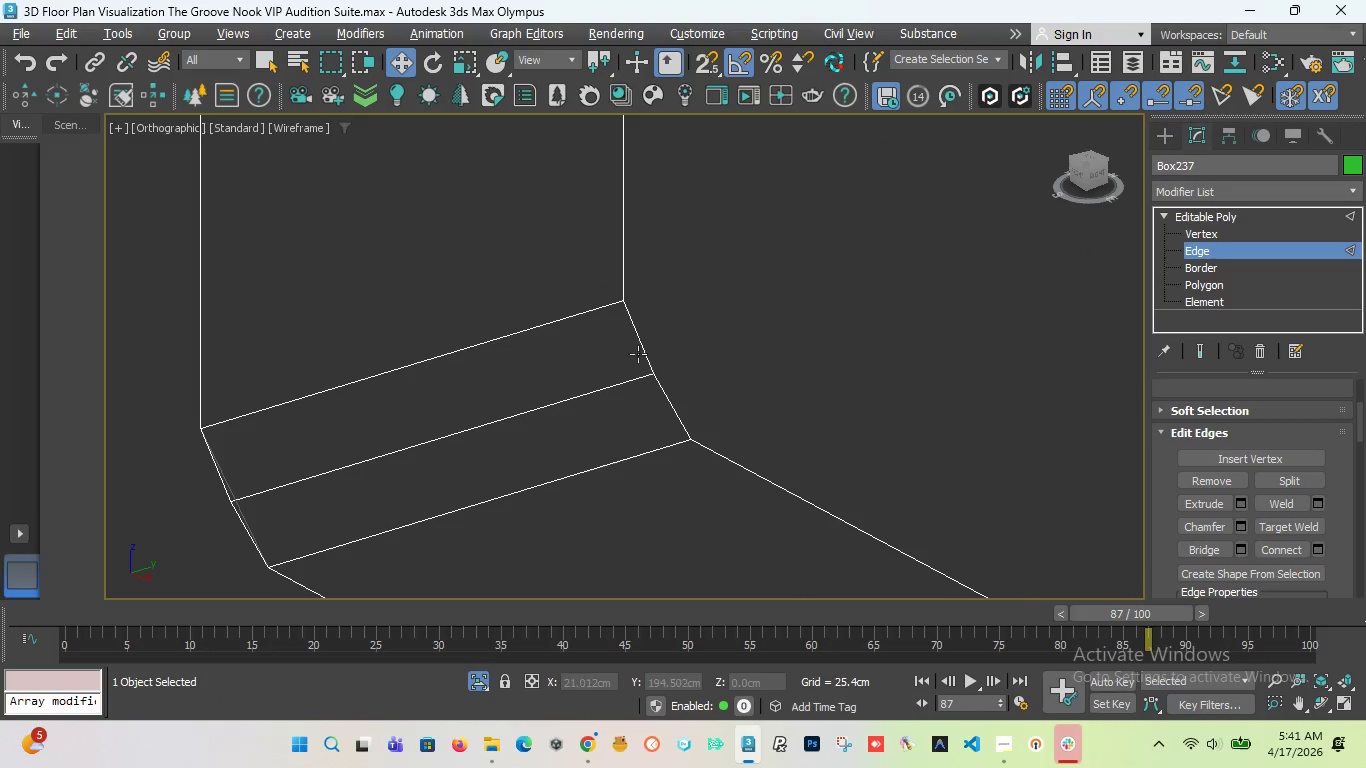 
scroll: coordinate [623, 388], scroll_direction: down, amount: 5.0
 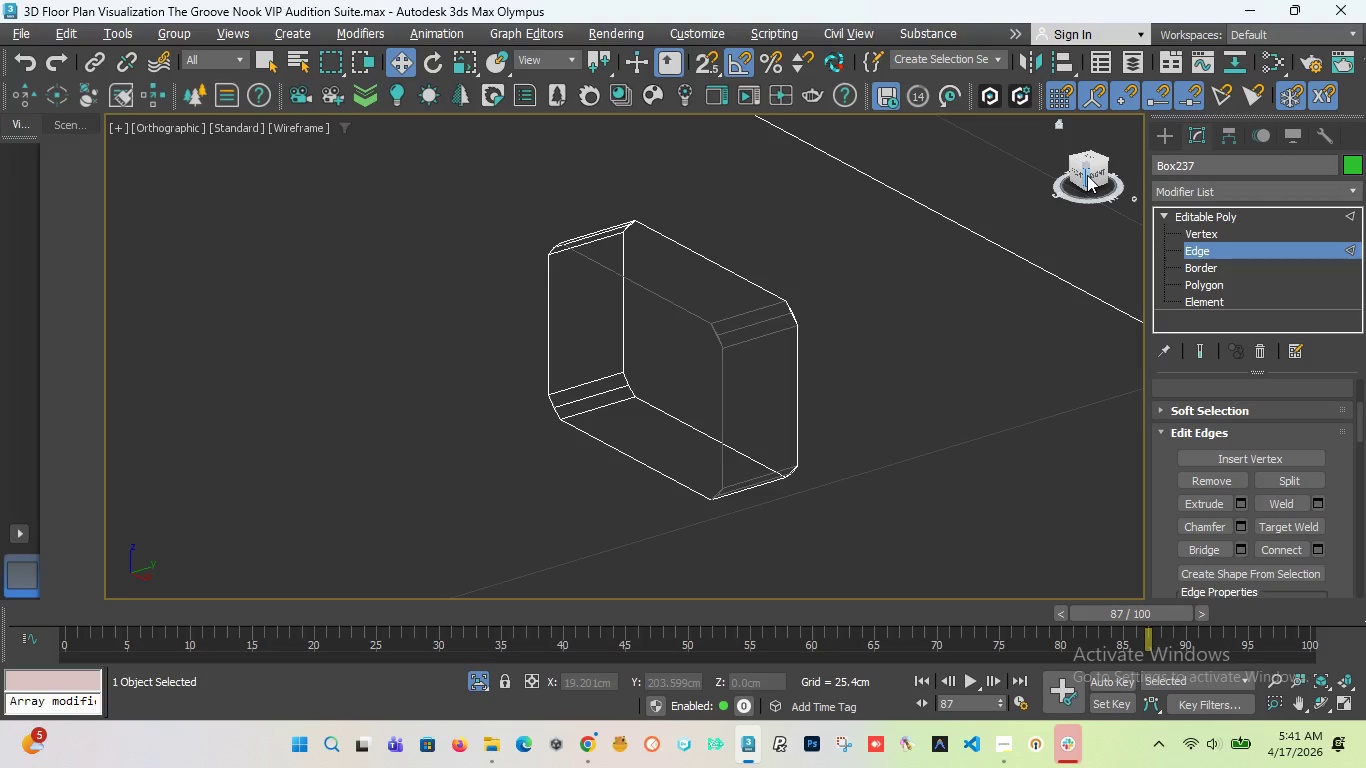 
left_click_drag(start_coordinate=[1089, 175], to_coordinate=[1044, 186])
 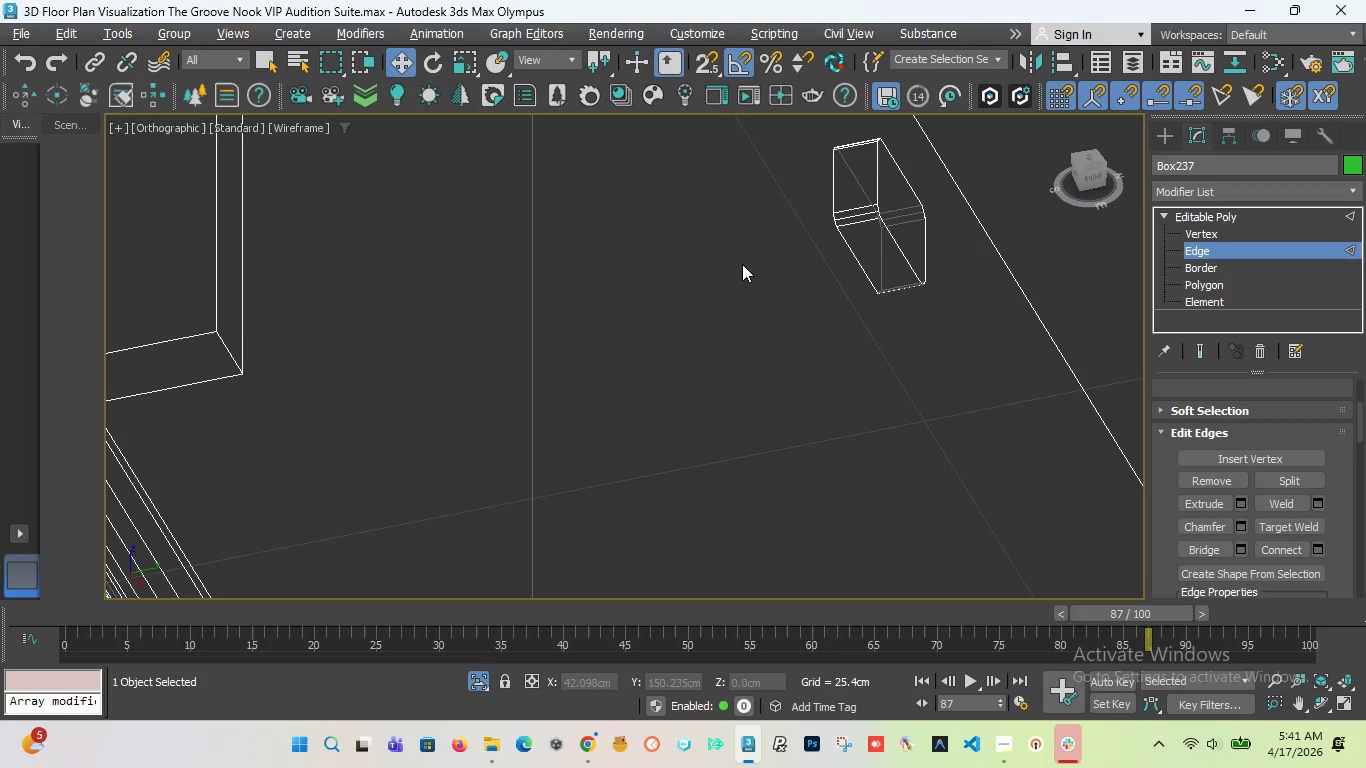 
scroll: coordinate [741, 265], scroll_direction: down, amount: 3.0
 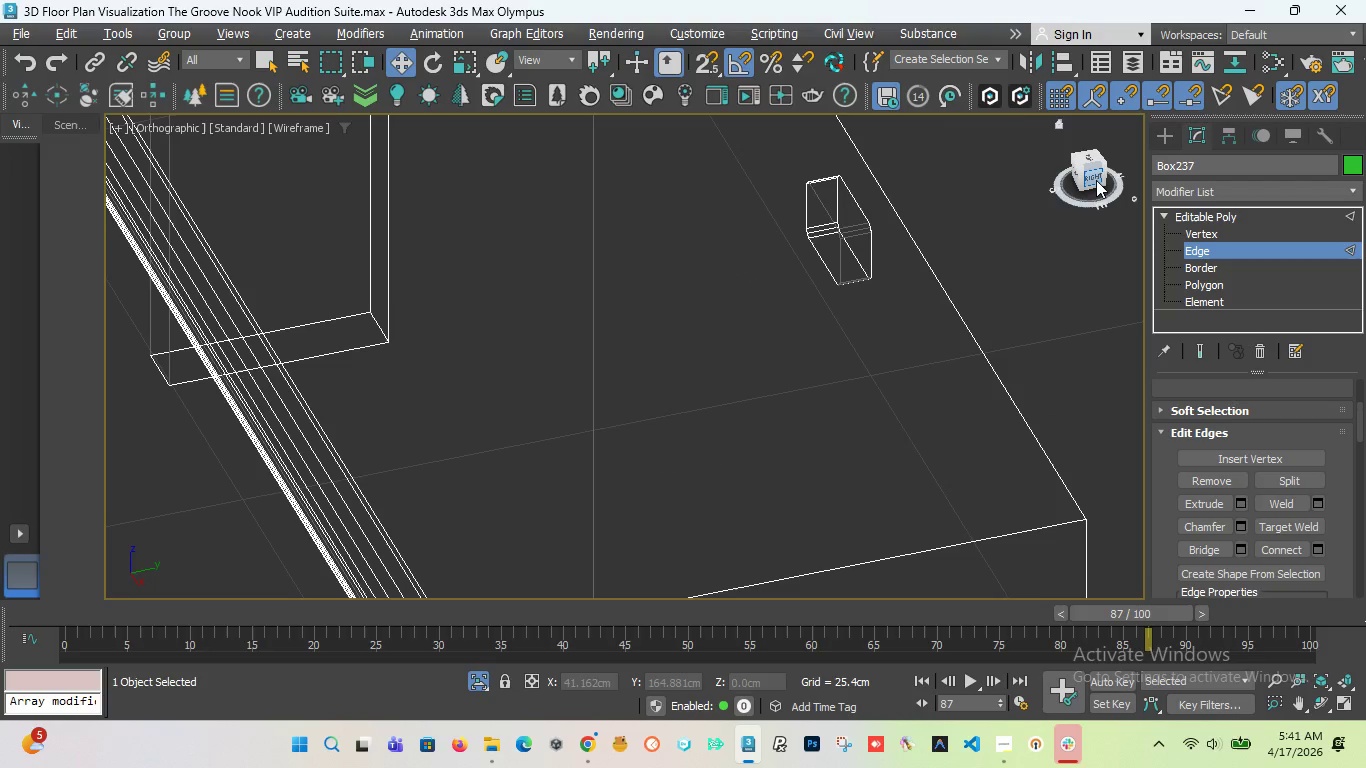 
left_click_drag(start_coordinate=[1096, 180], to_coordinate=[1033, 187])
 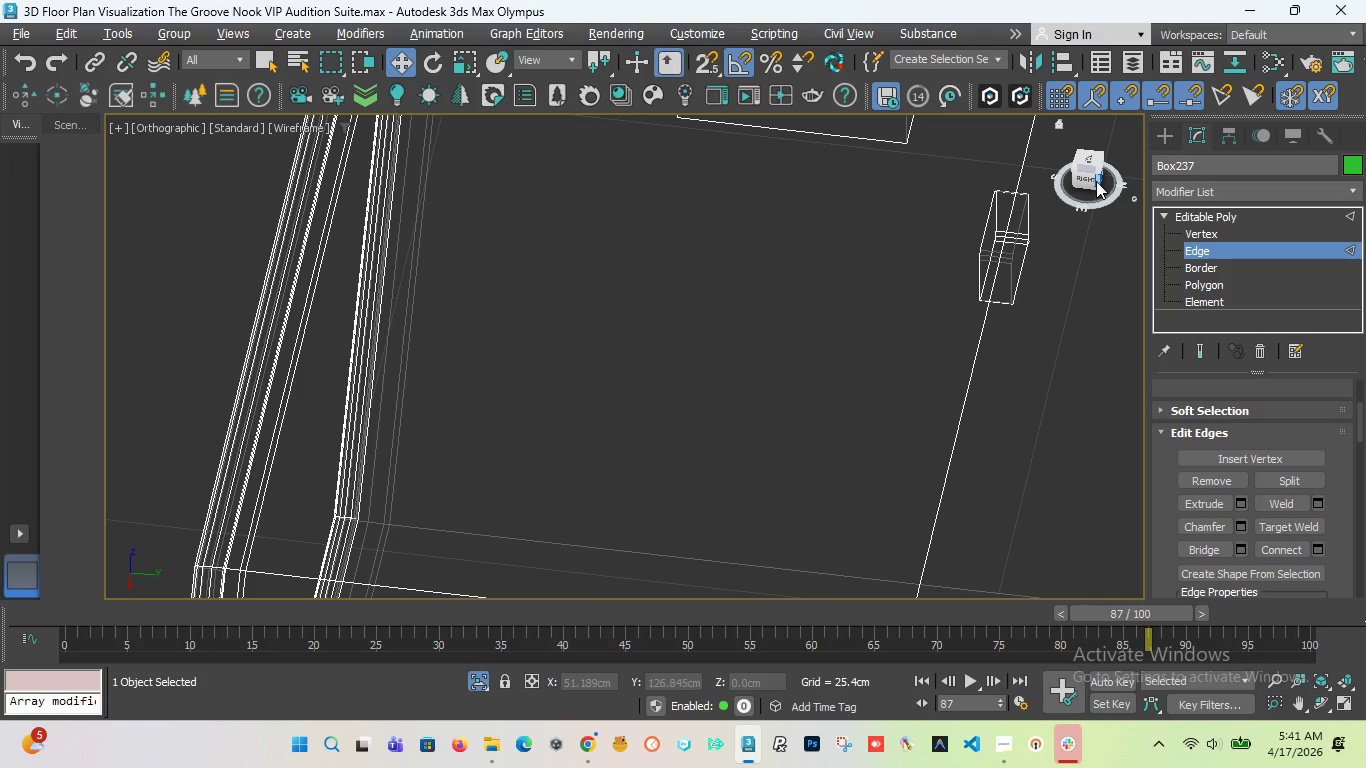 
key(F3)
 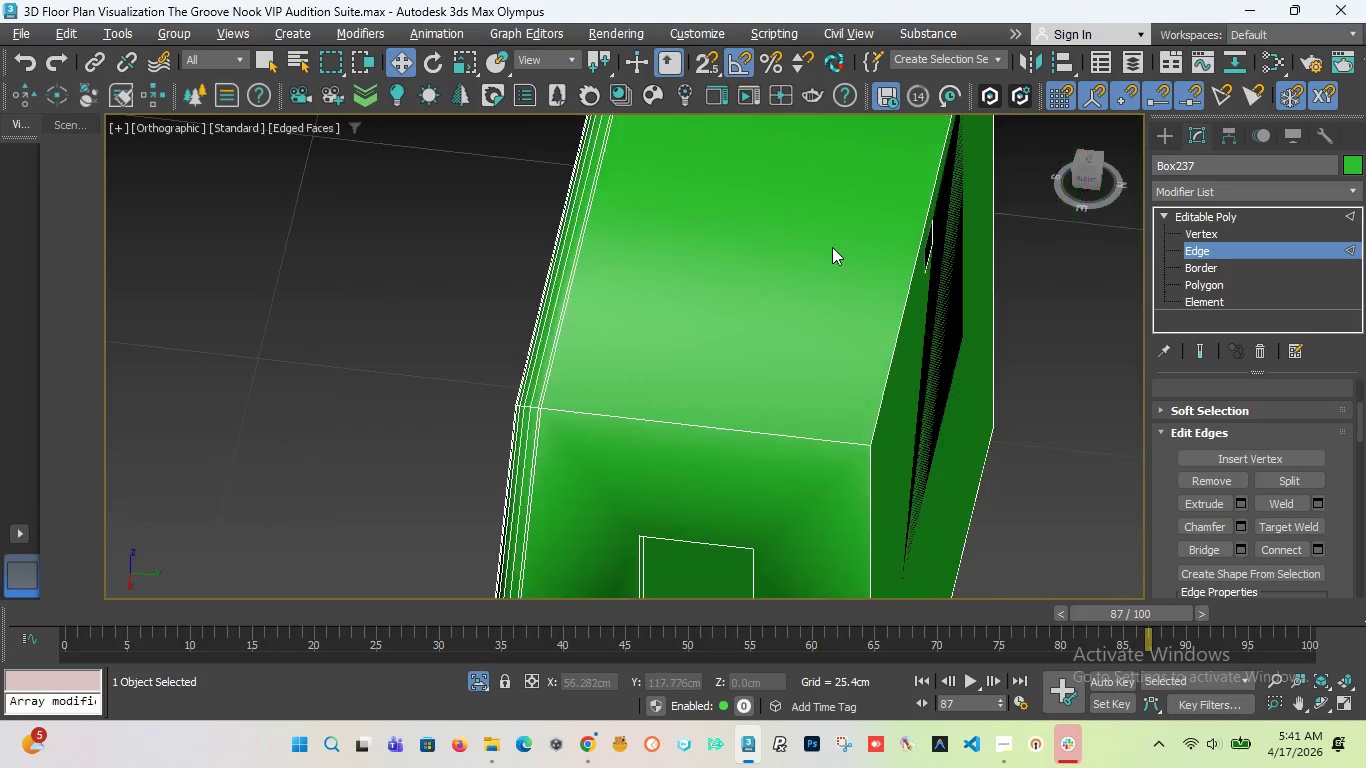 
scroll: coordinate [832, 247], scroll_direction: down, amount: 3.0
 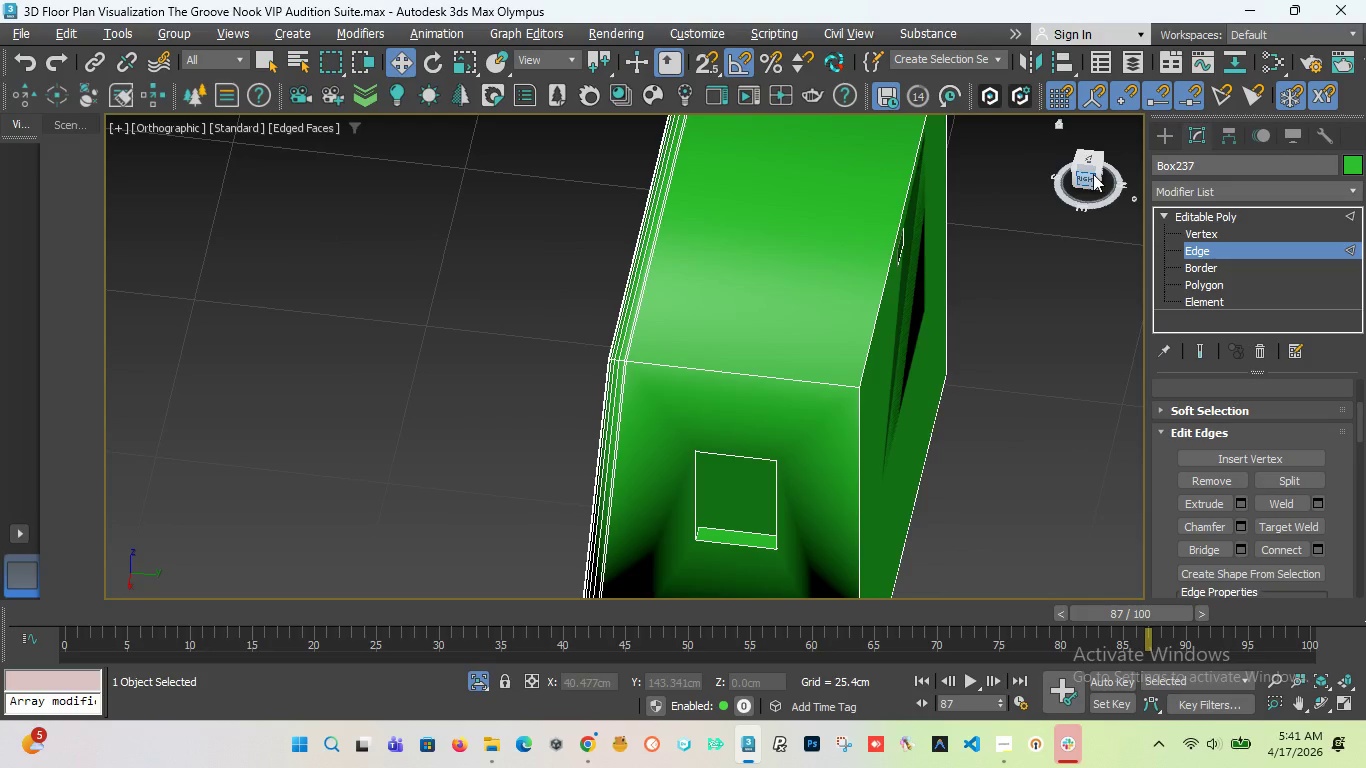 
left_click_drag(start_coordinate=[1090, 175], to_coordinate=[967, 150])
 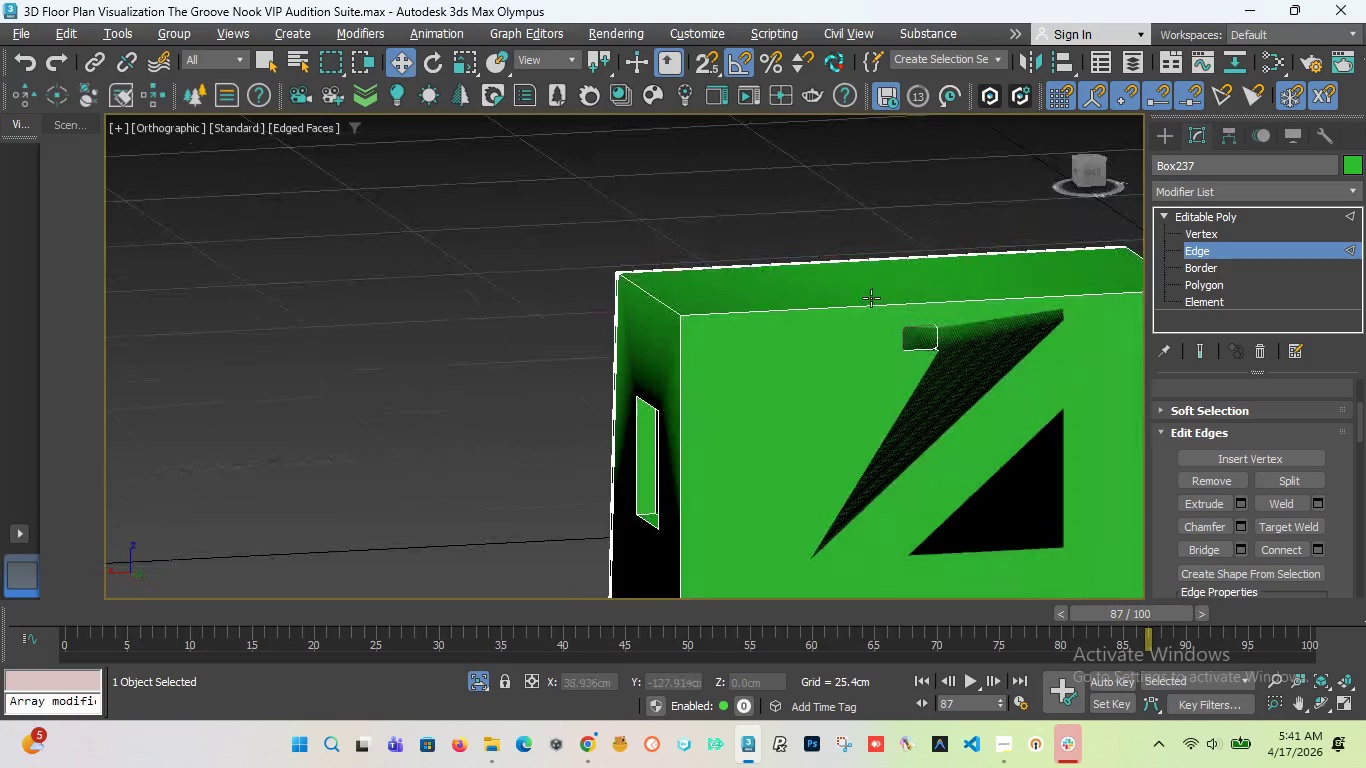 
scroll: coordinate [917, 345], scroll_direction: up, amount: 3.0
 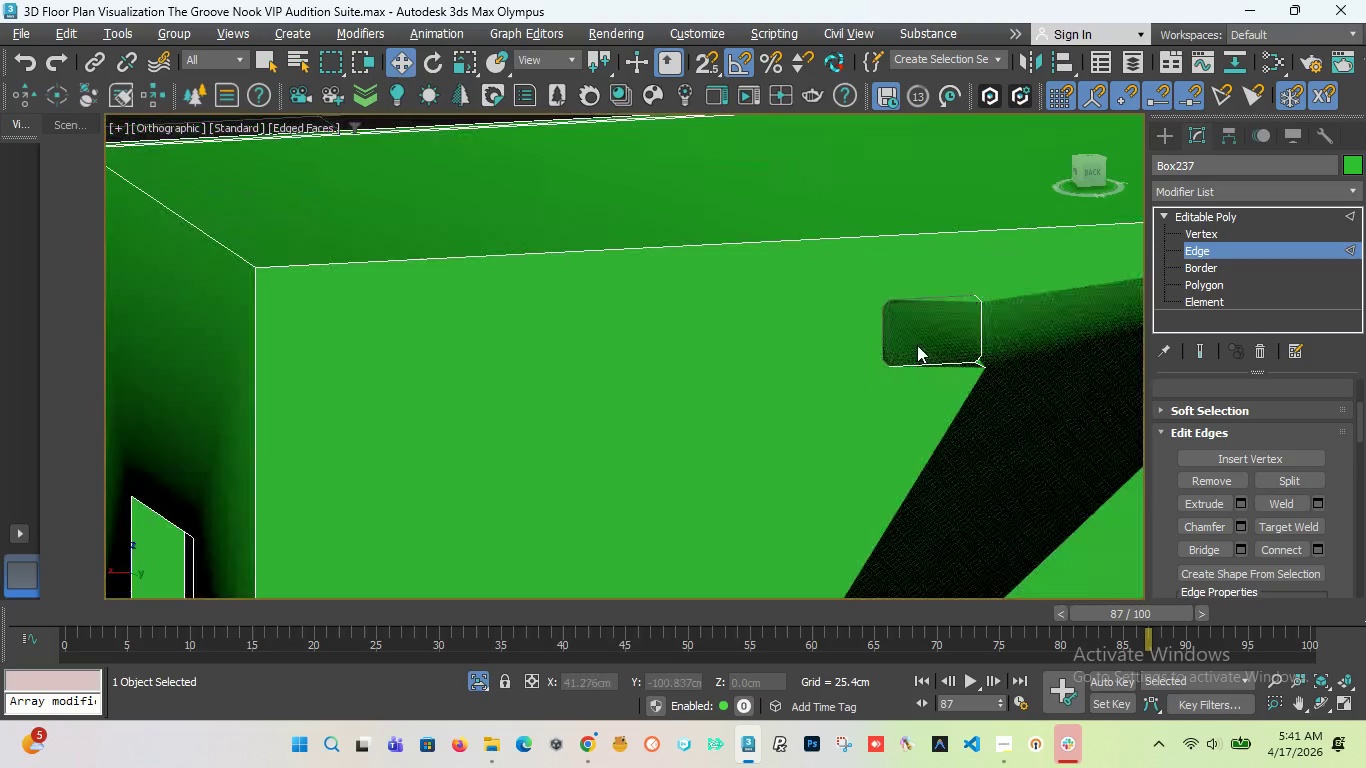 
key(Control+Z)
 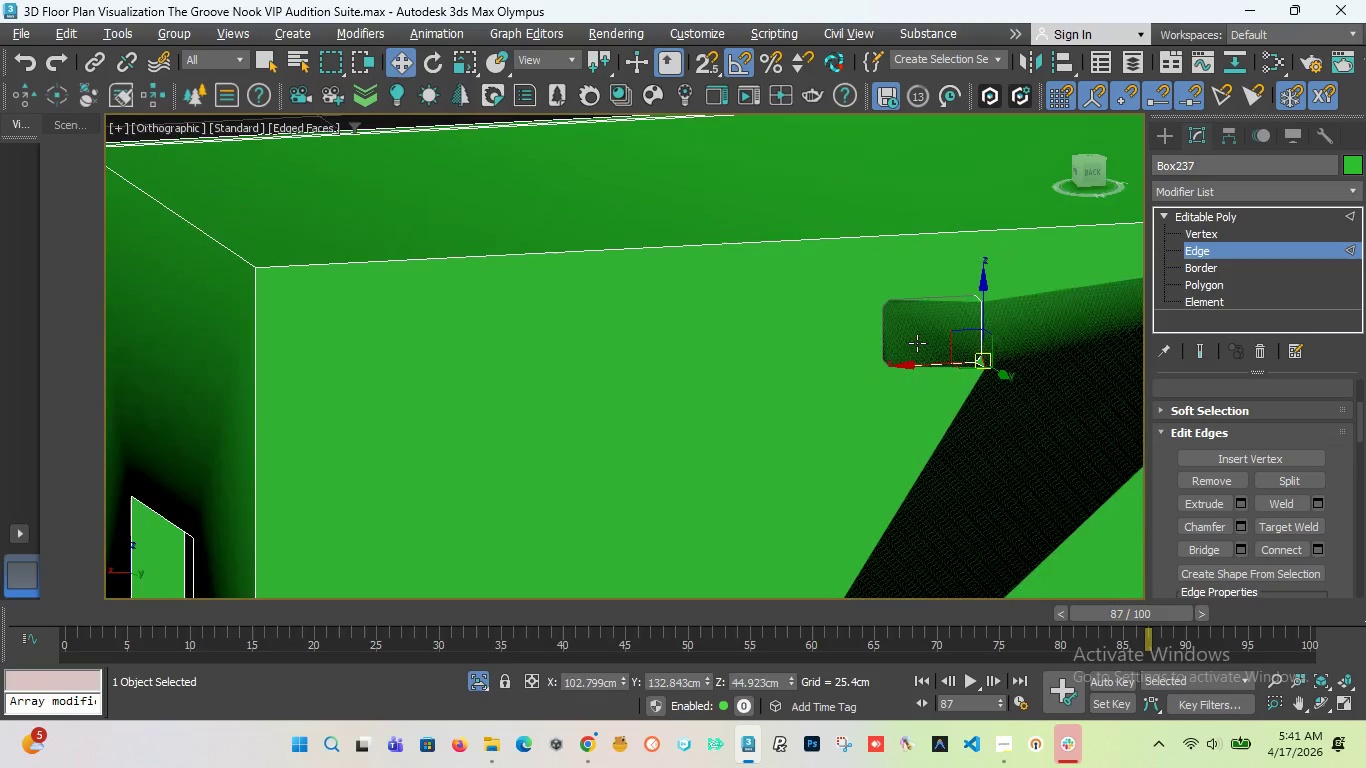 
key(Control+Z)
 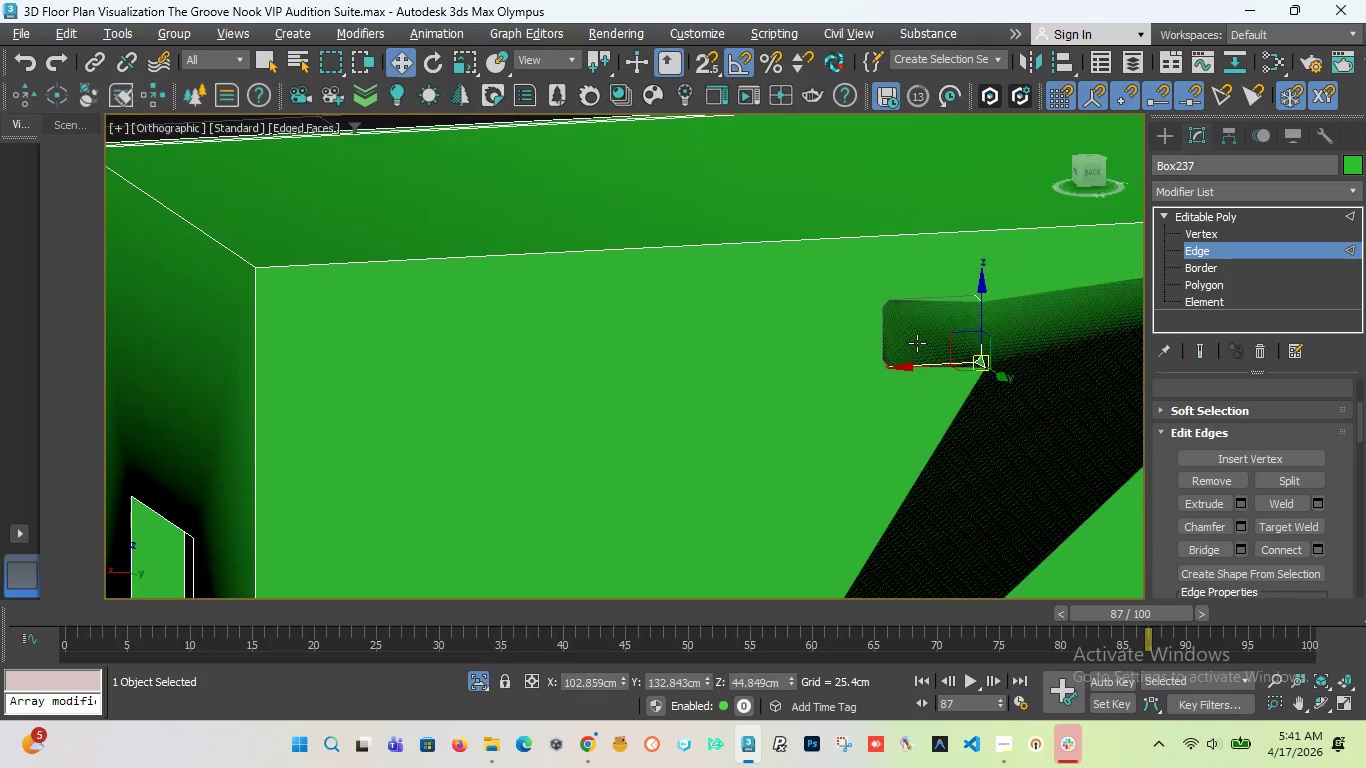 
key(Control+Z)
 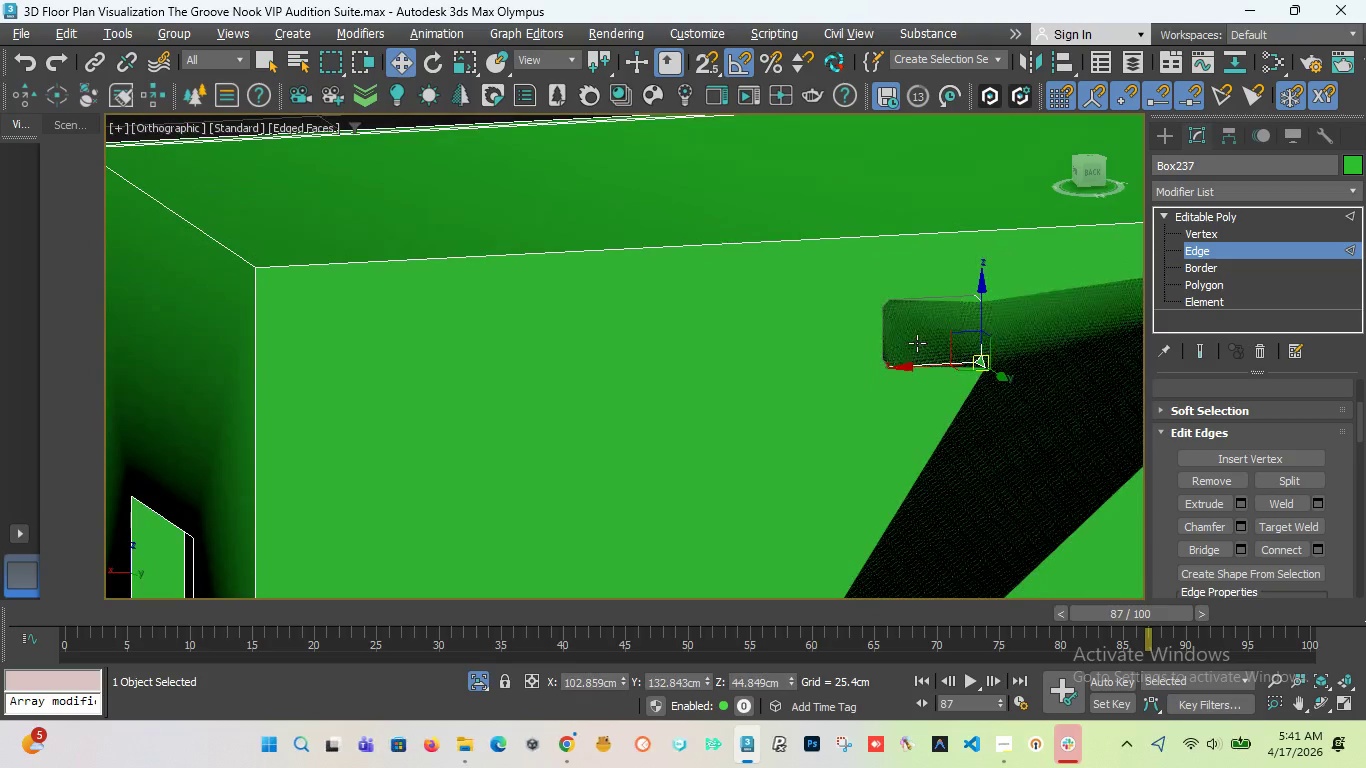 
key(Control+Z)
 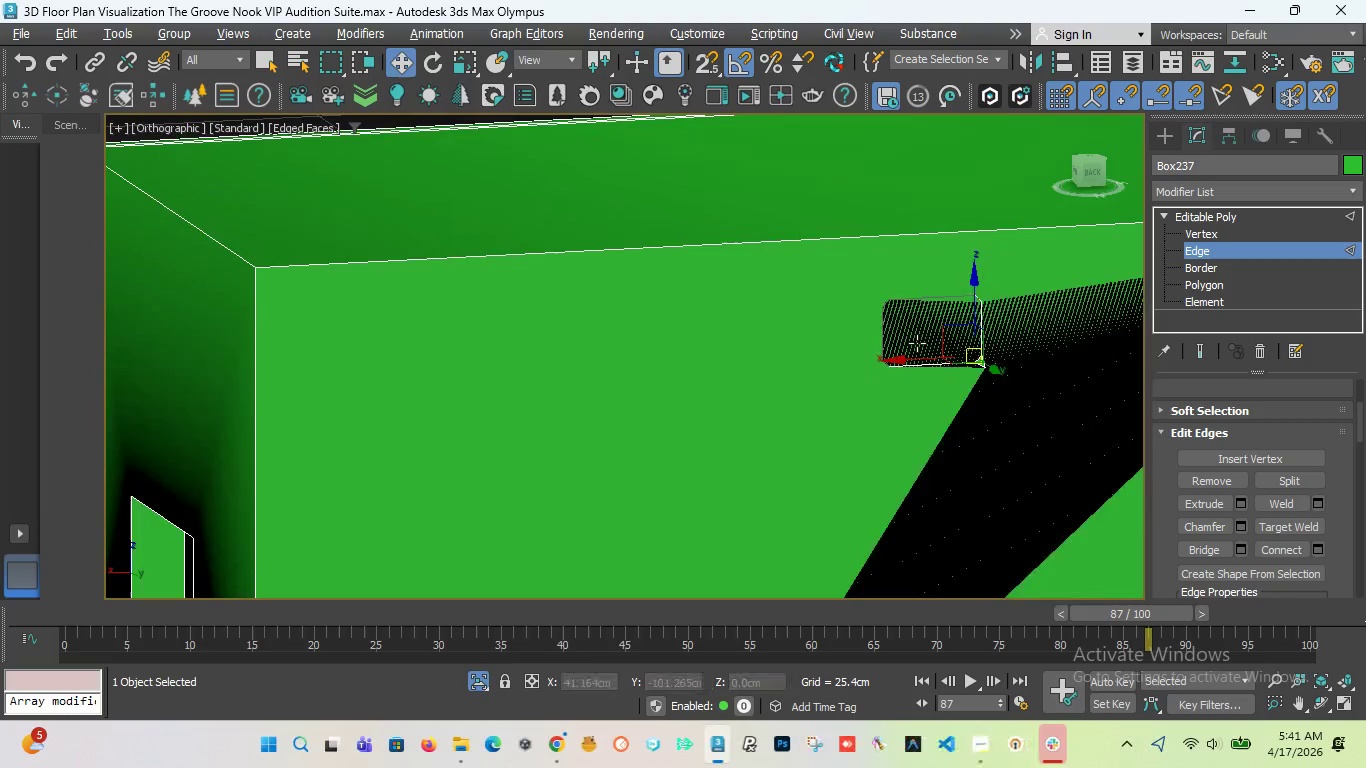 
key(Control+Z)
 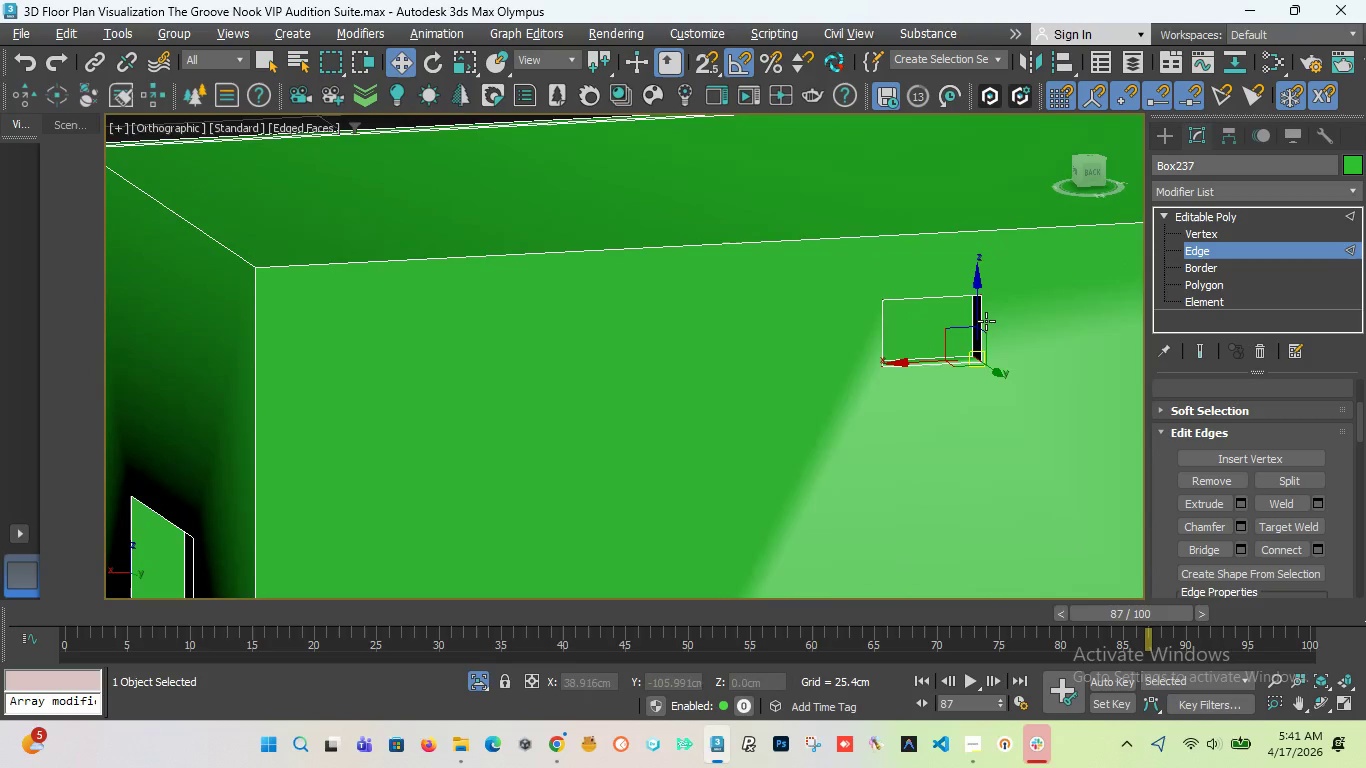 
scroll: coordinate [764, 321], scroll_direction: down, amount: 5.0
 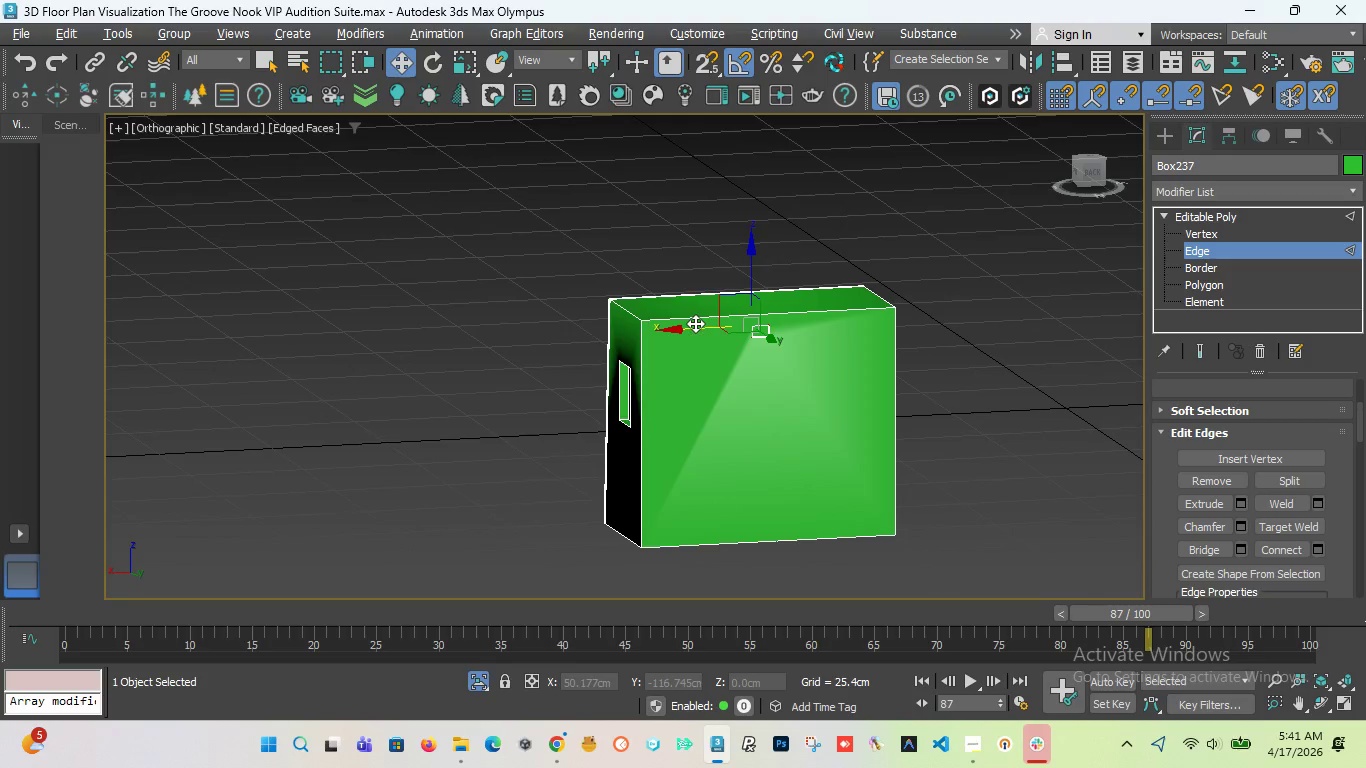 
scroll: coordinate [690, 322], scroll_direction: up, amount: 3.0
 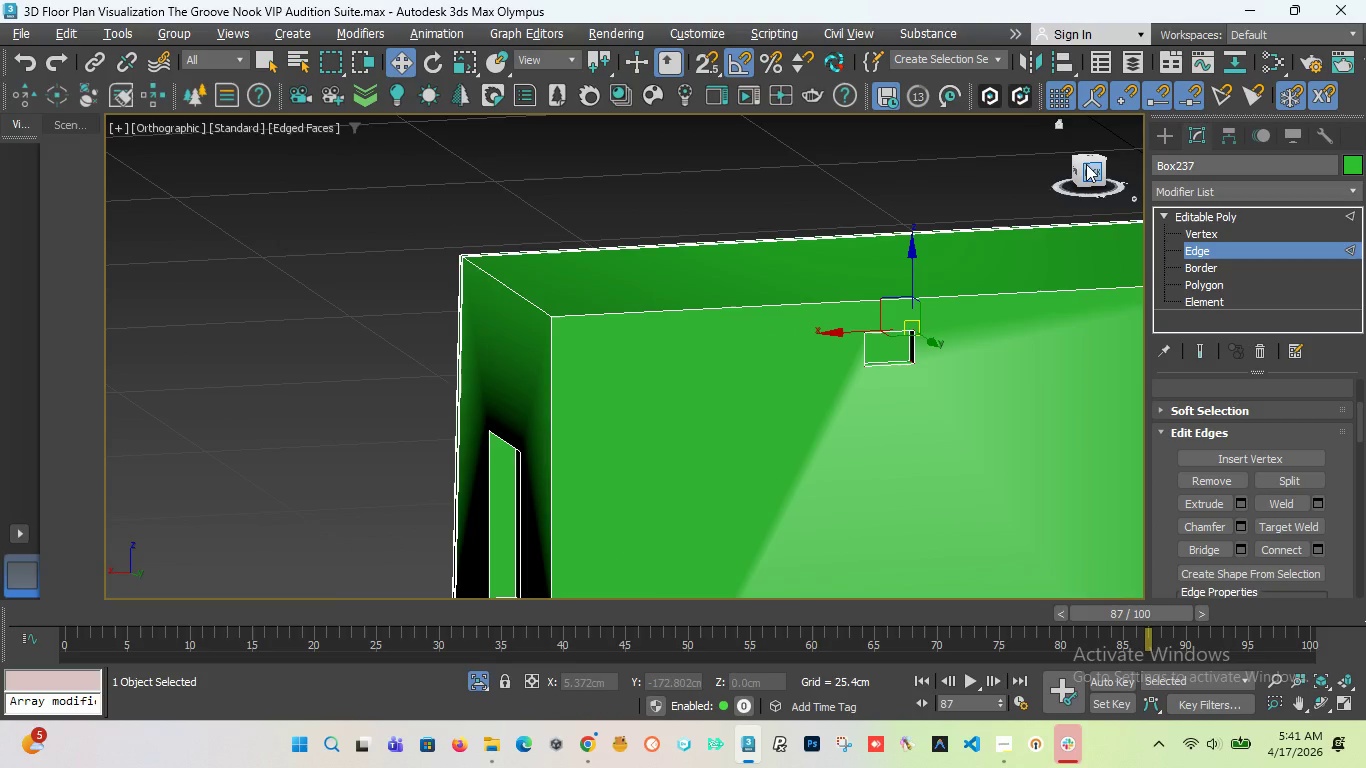 
left_click_drag(start_coordinate=[1086, 164], to_coordinate=[184, 156])
 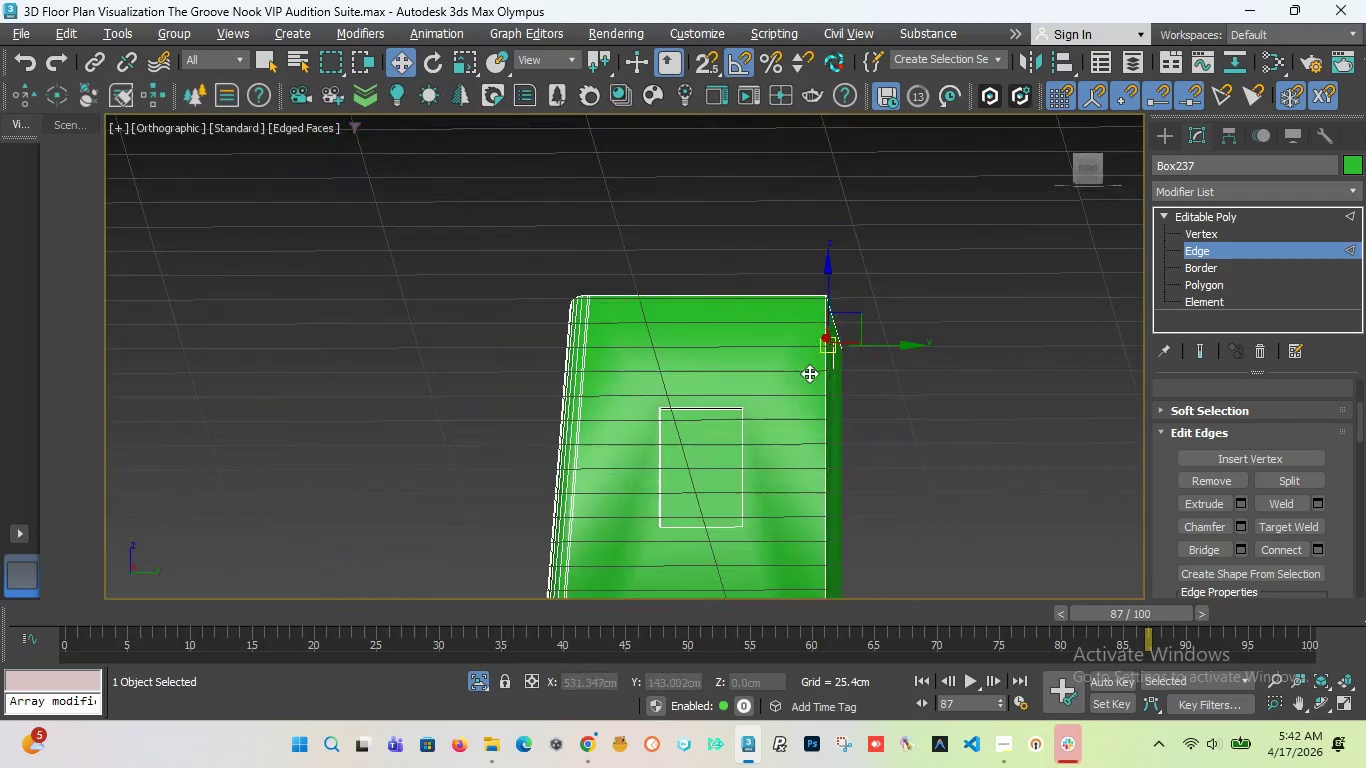 
scroll: coordinate [809, 373], scroll_direction: down, amount: 2.0
 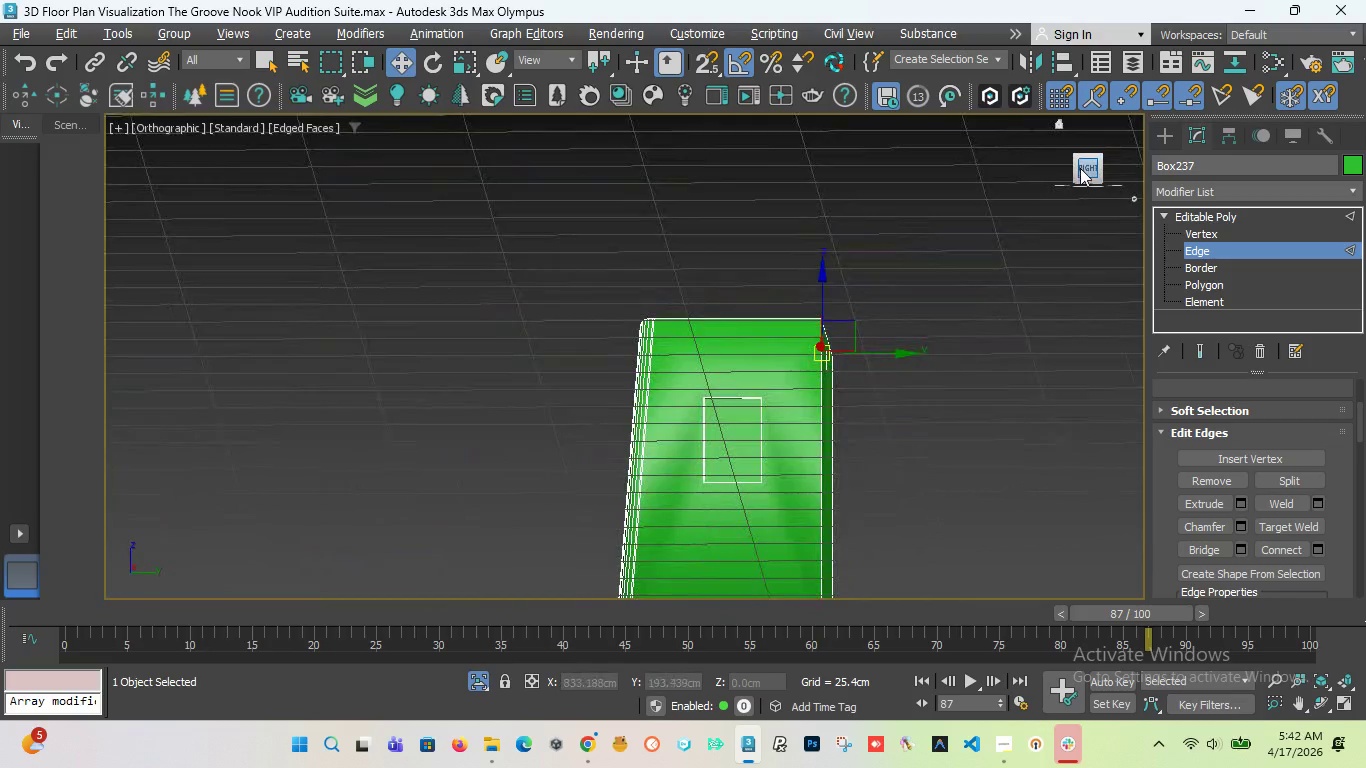 
left_click_drag(start_coordinate=[1080, 168], to_coordinate=[163, 190])
 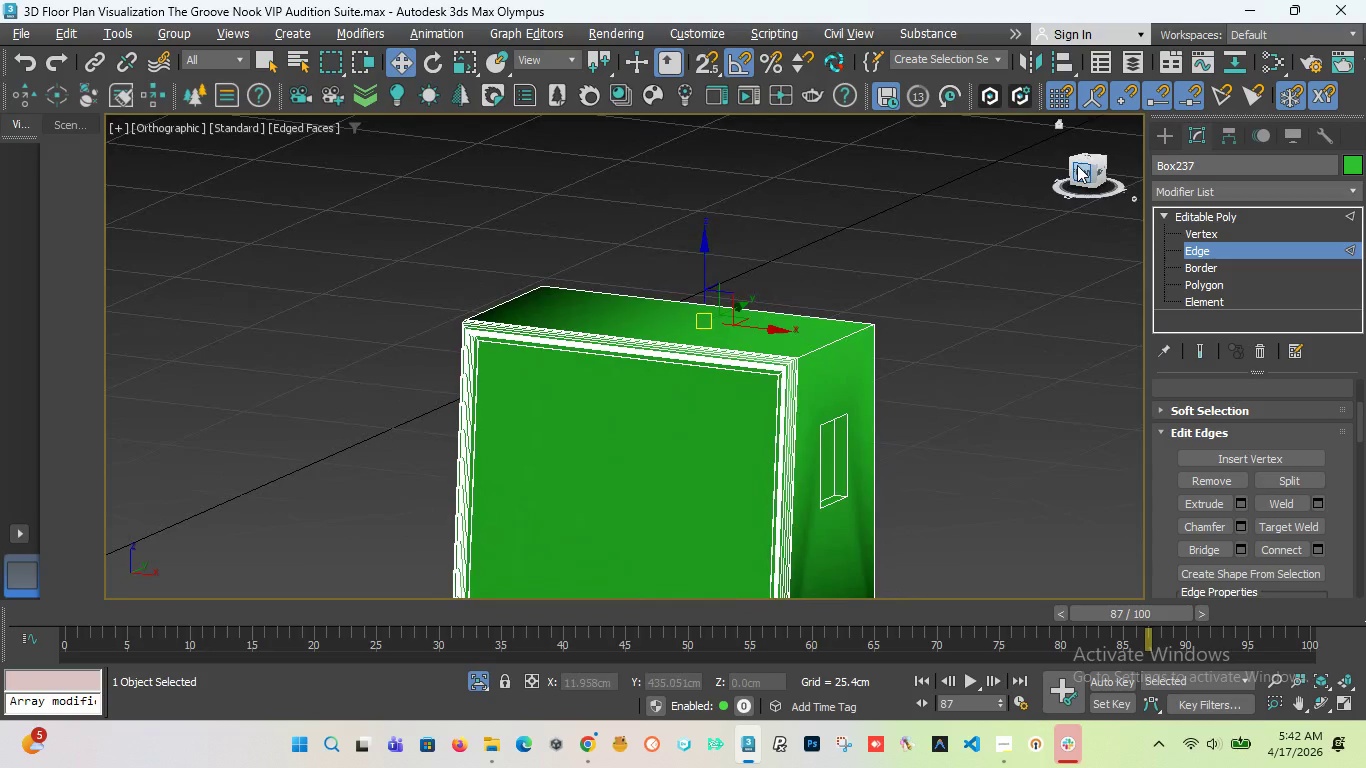 
key(F3)
 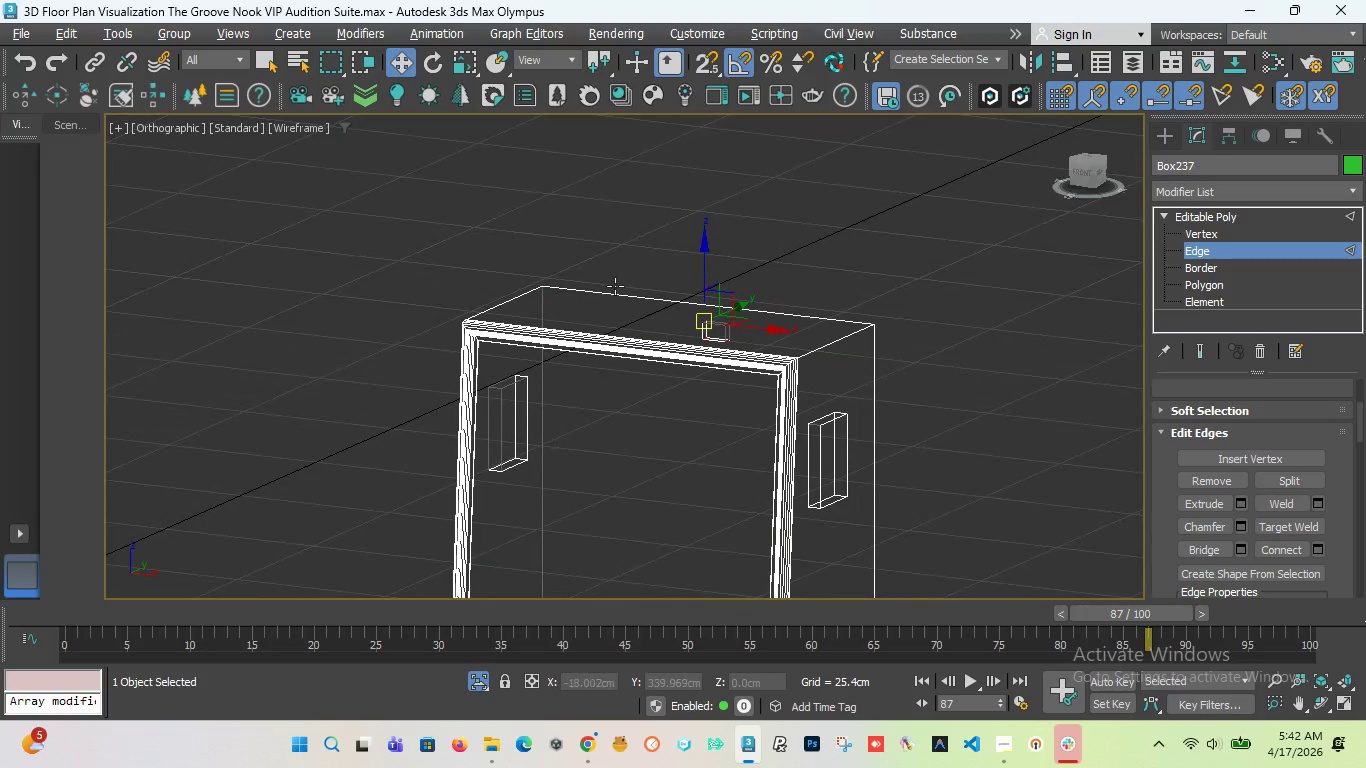 
scroll: coordinate [614, 323], scroll_direction: down, amount: 1.0
 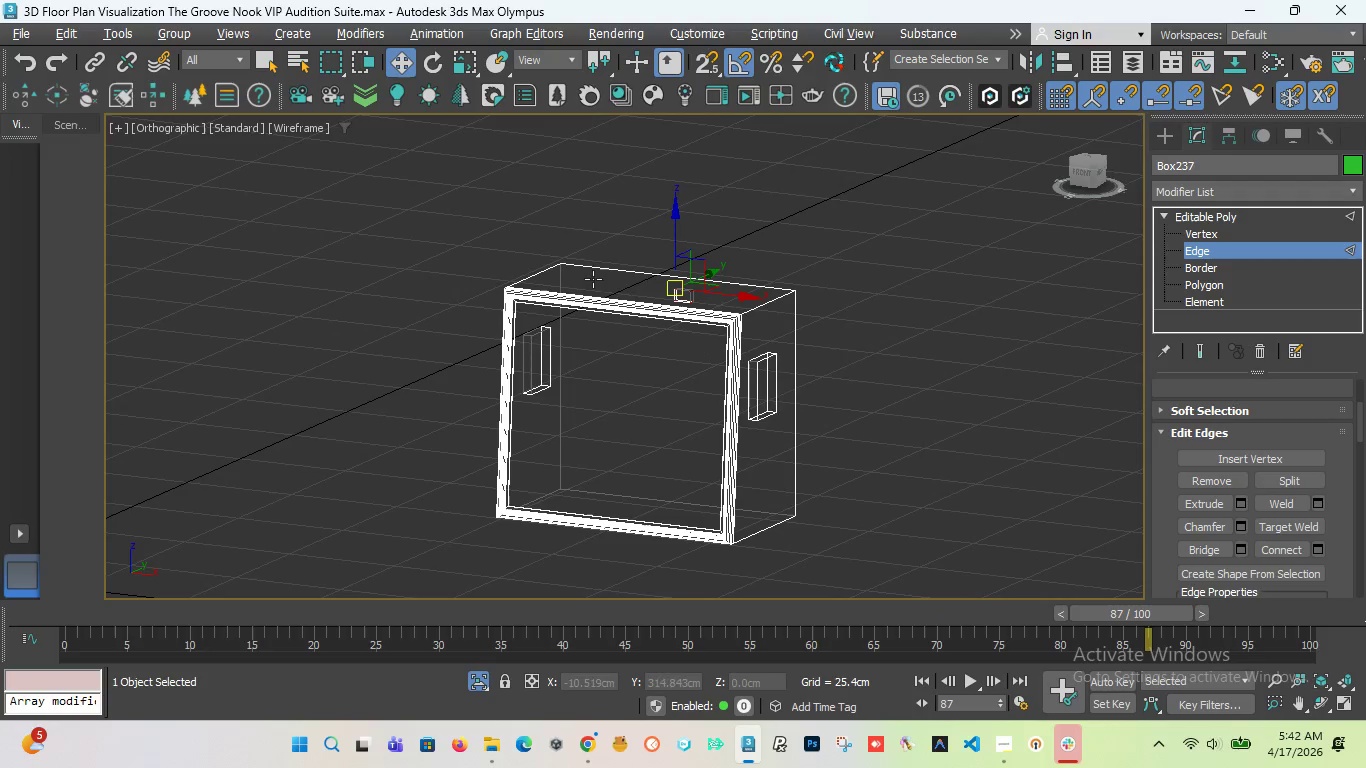 
key(T)
 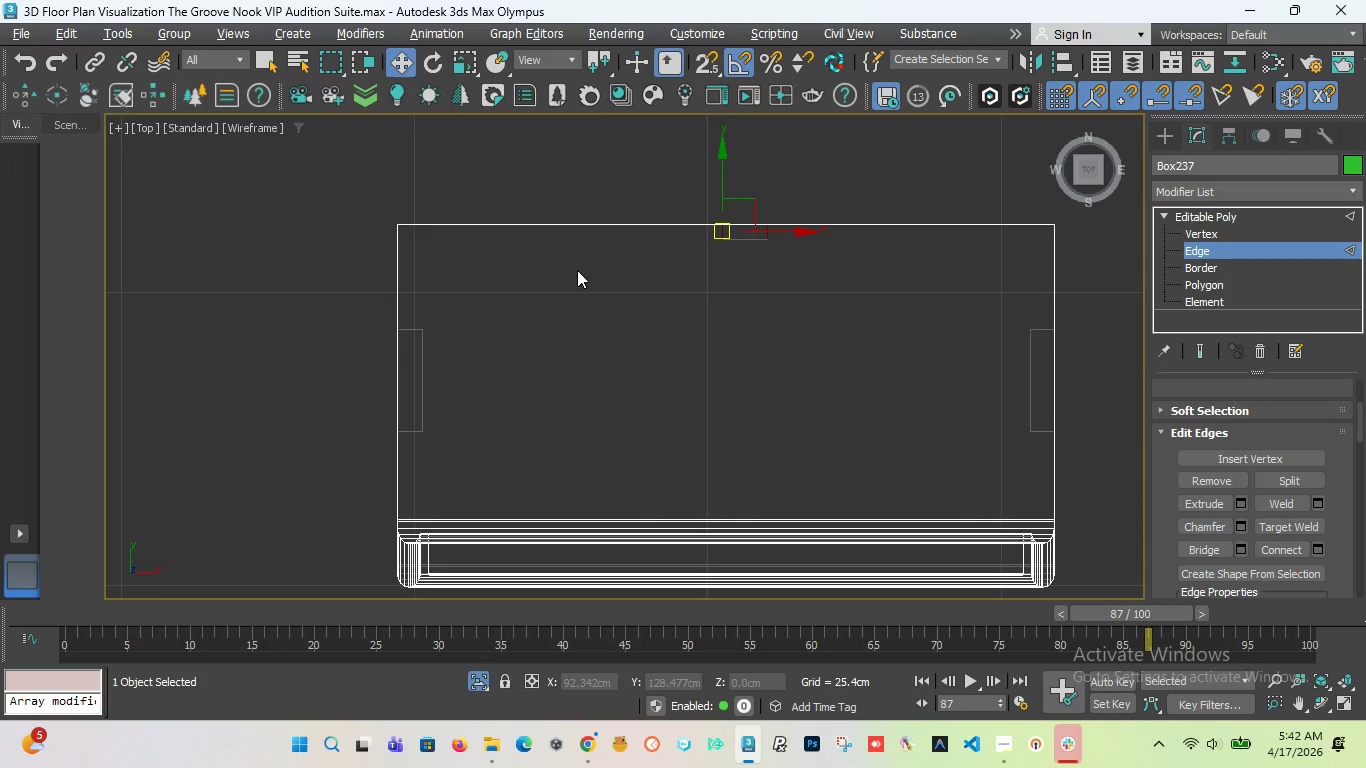 